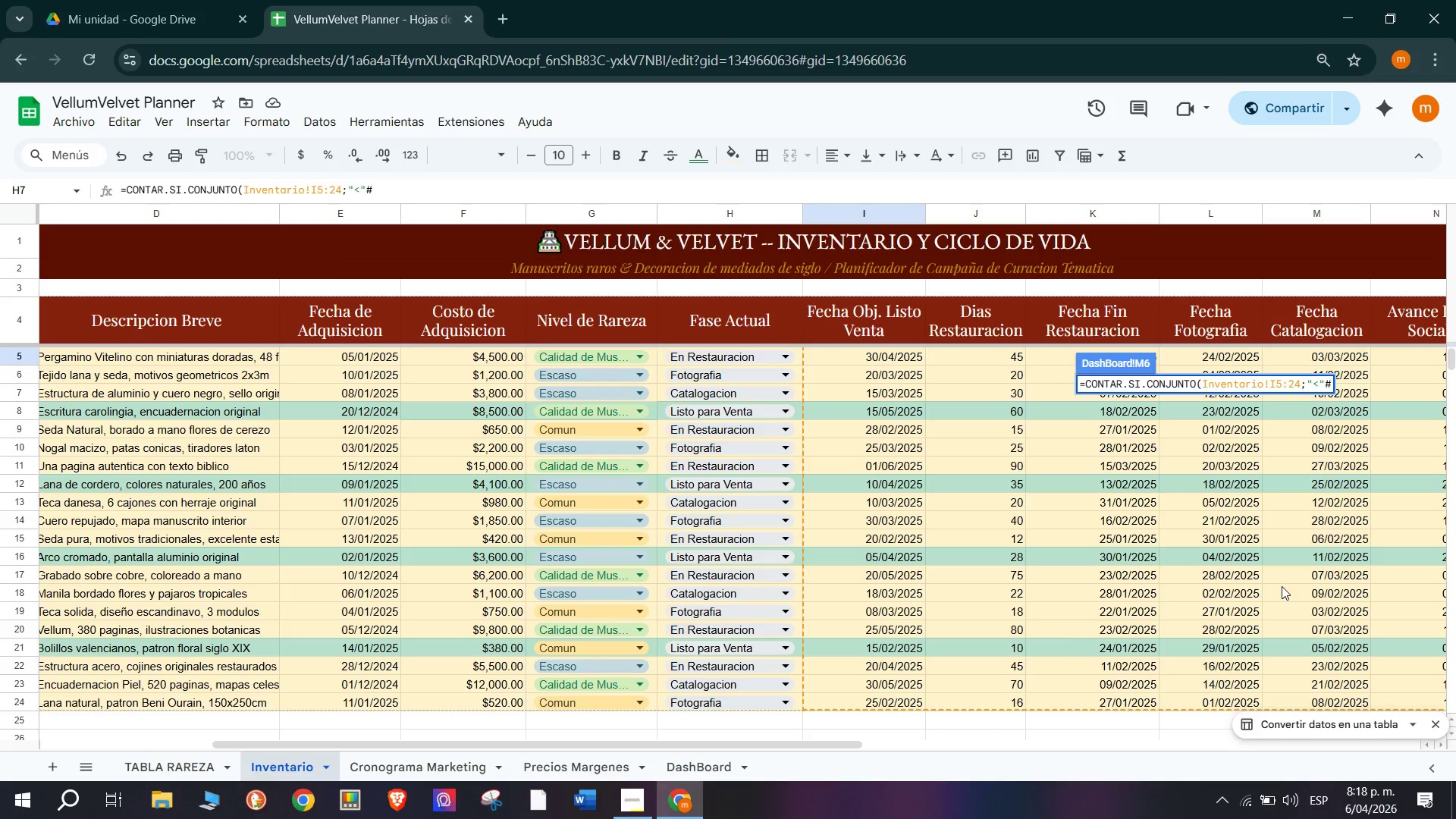 
key(Backspace)
 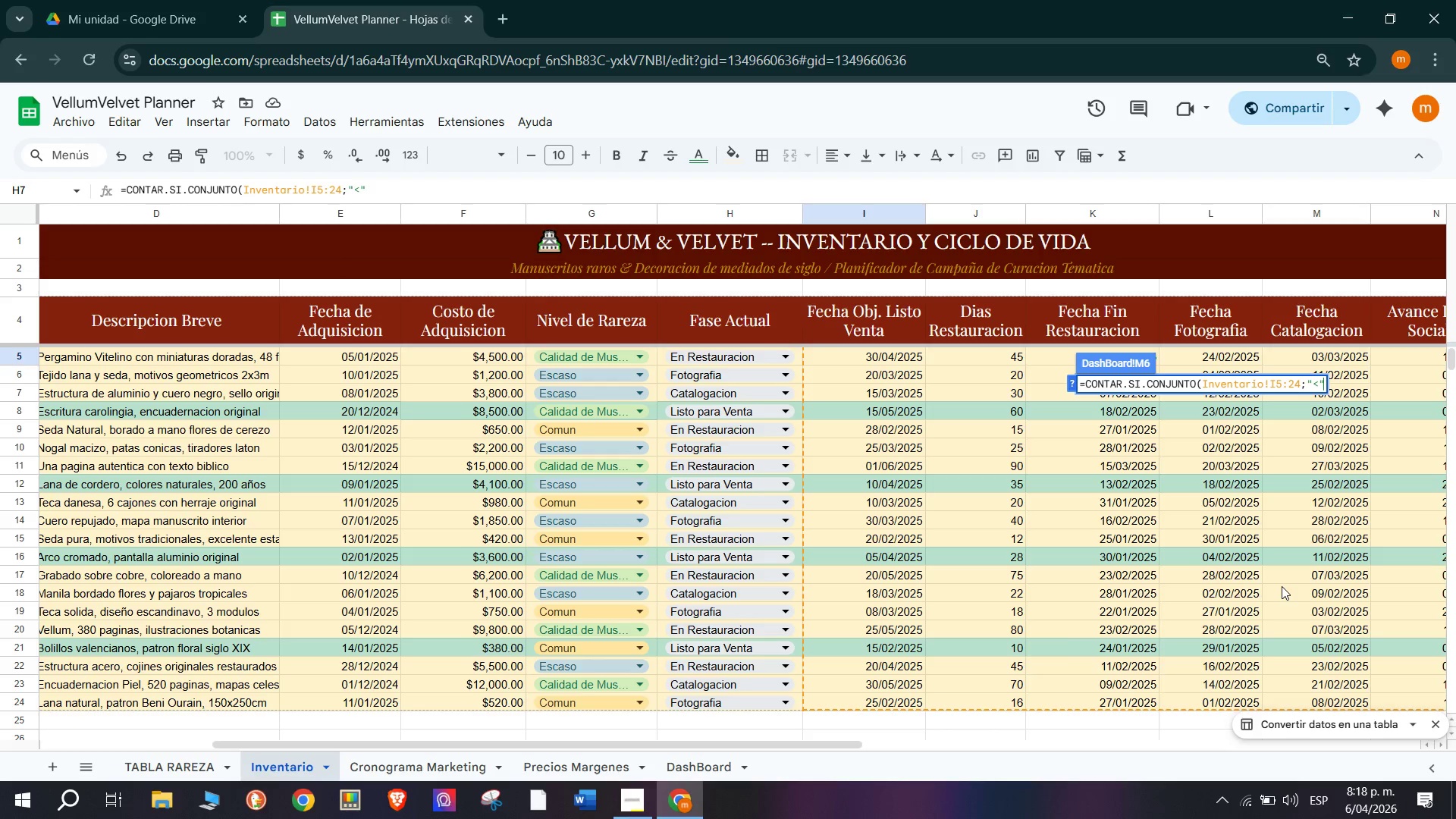 
key(Shift+4)
 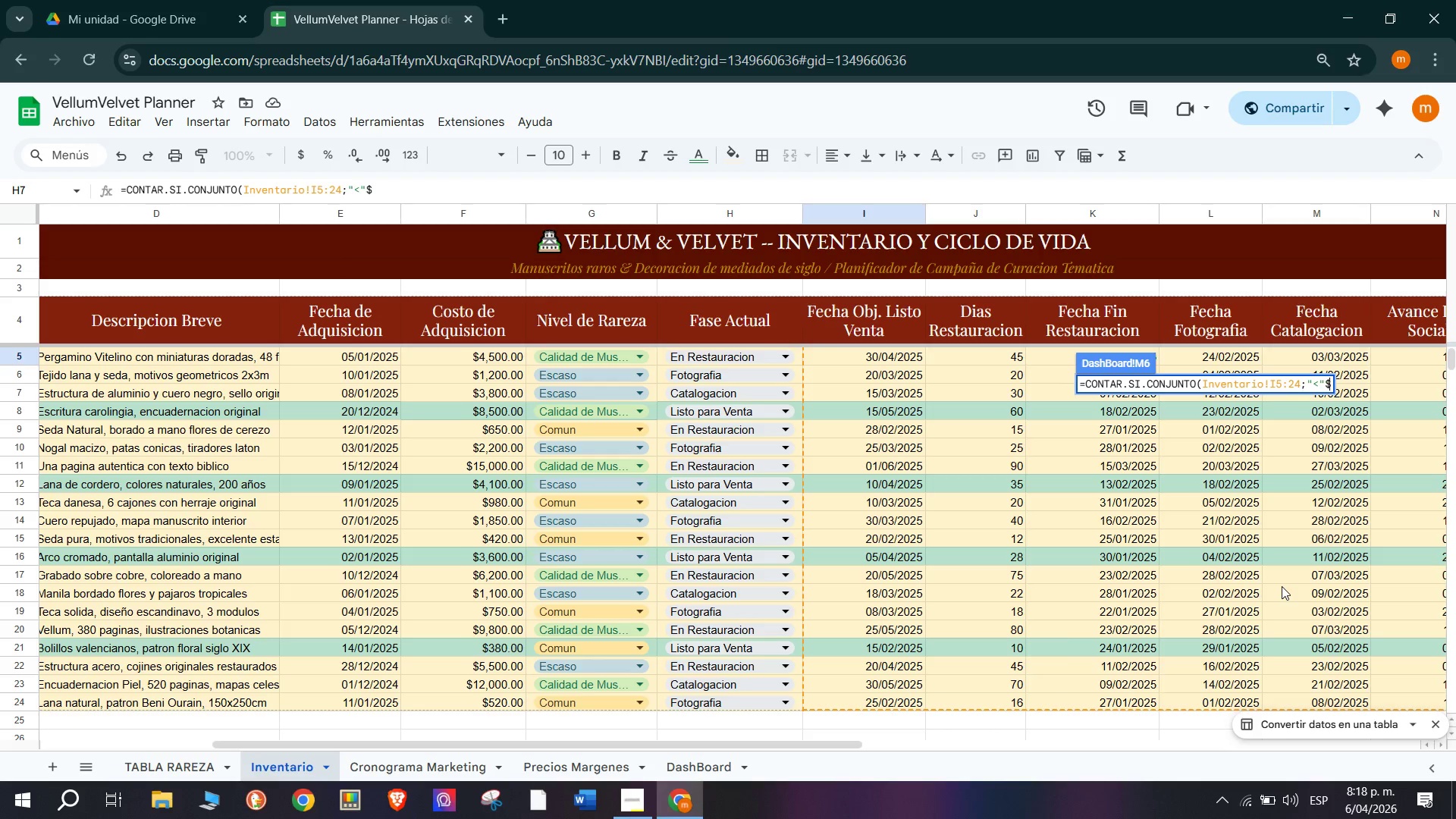 
key(Backspace)
 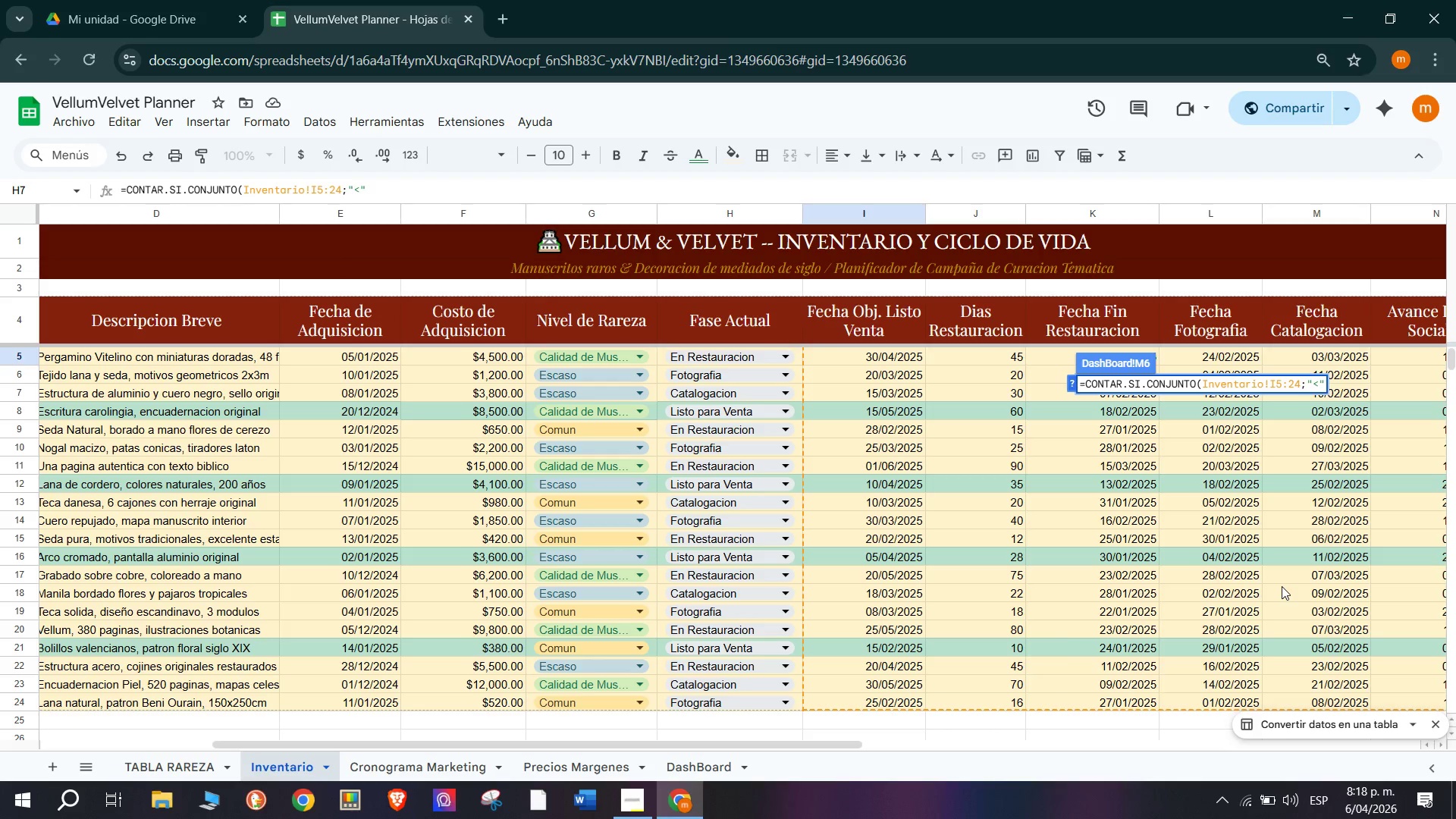 
key(Shift+6)
 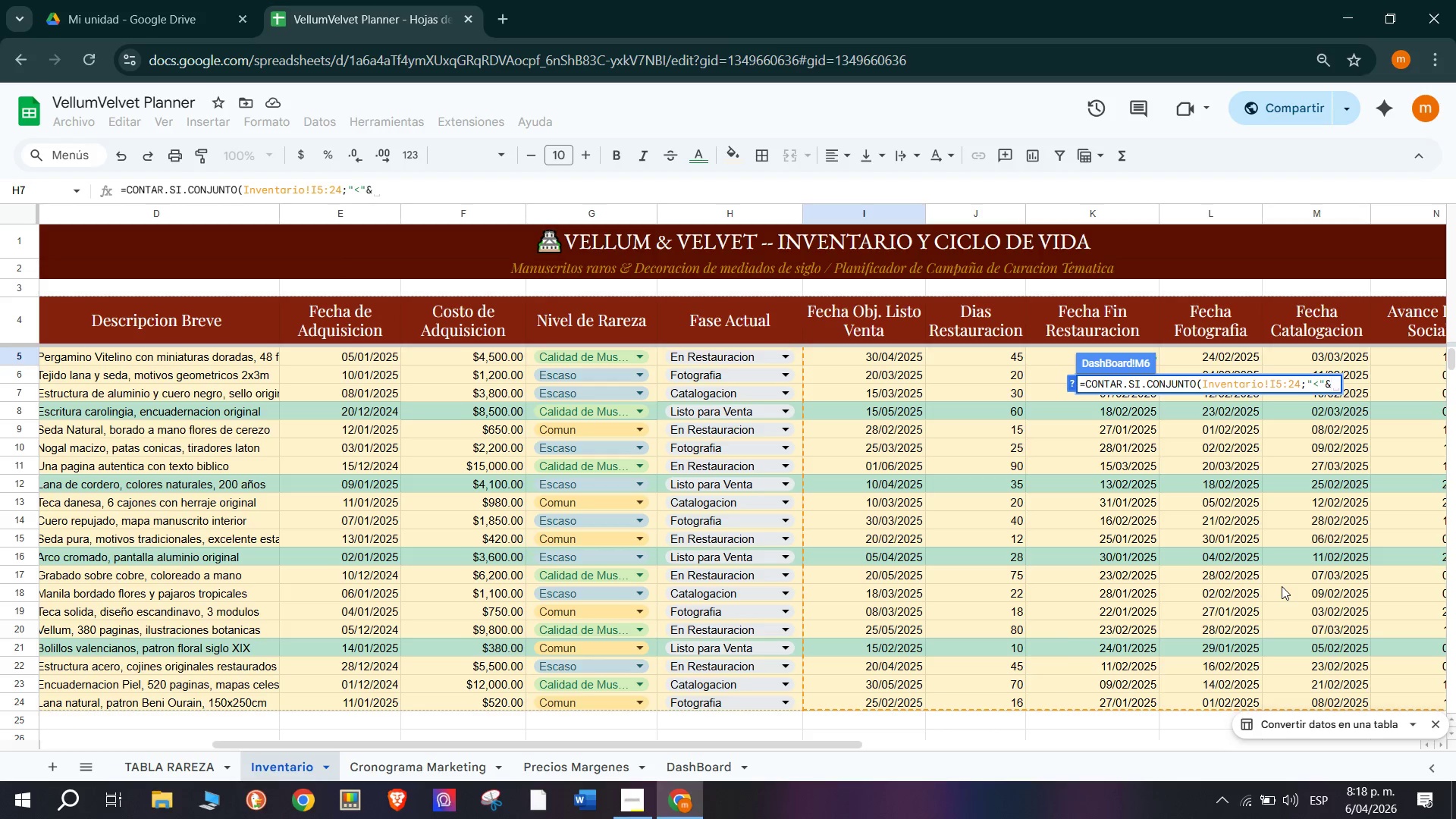 
type(HO)
 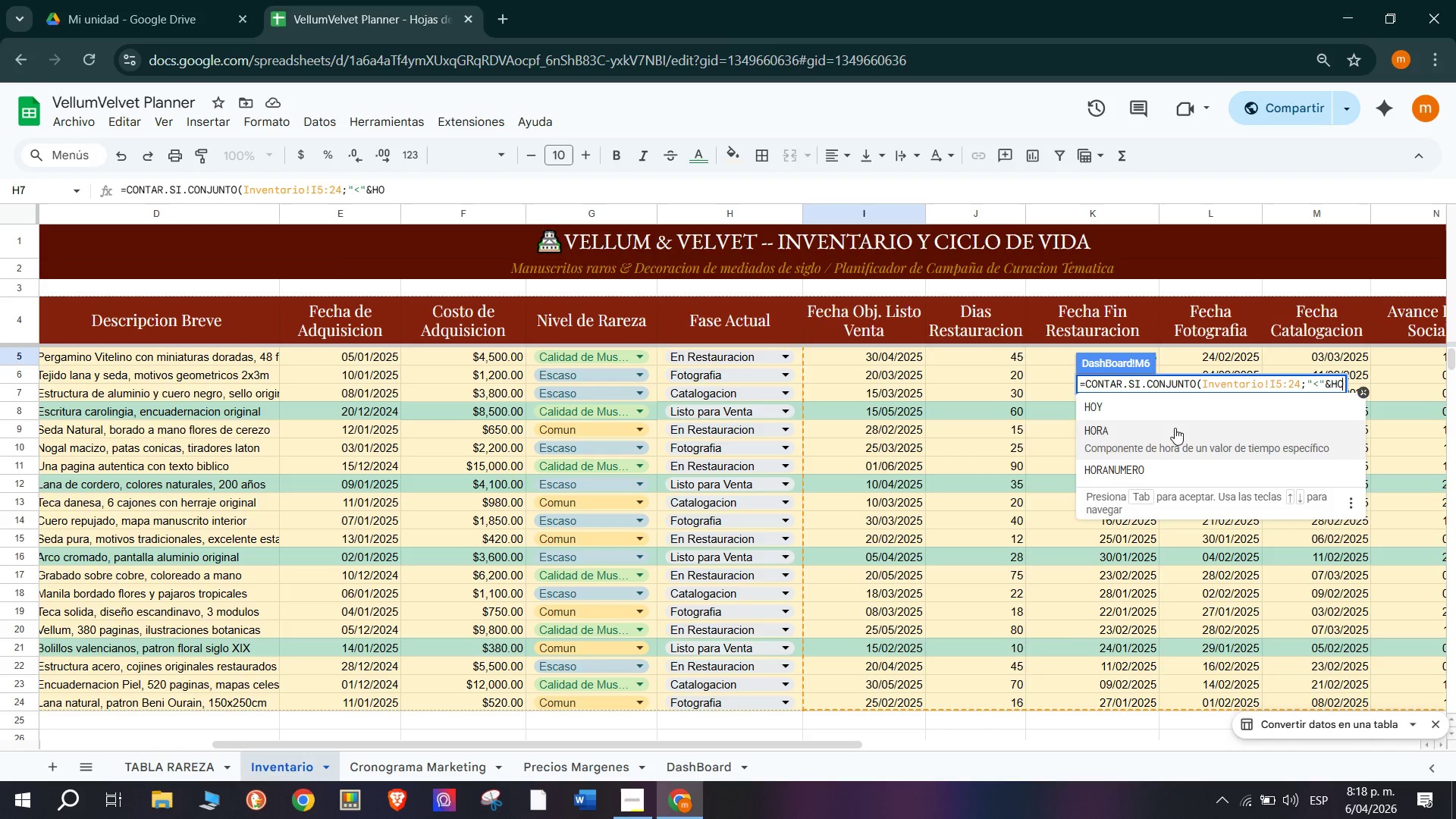 
left_click([1174, 408])
 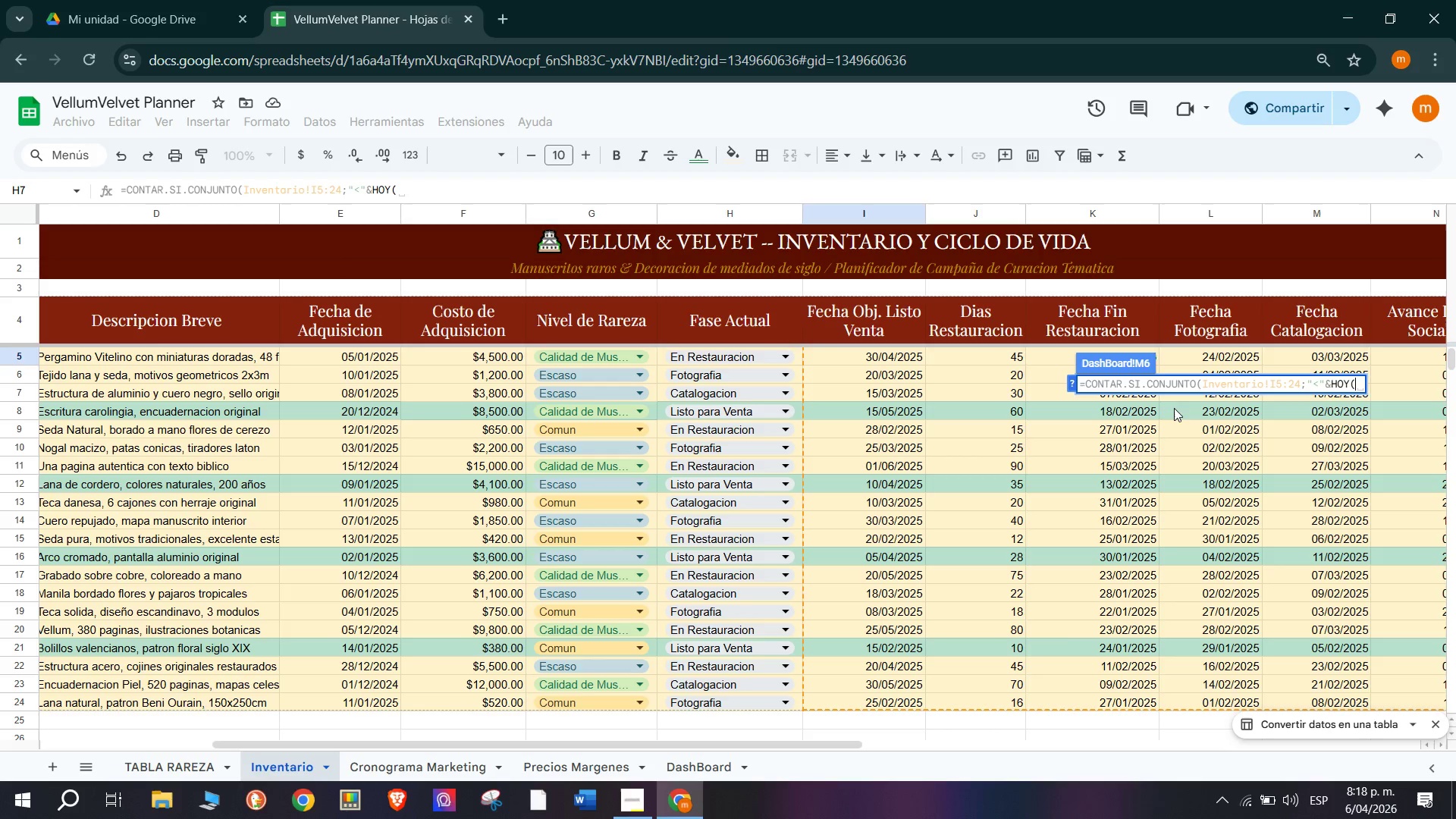 
wait(6.02)
 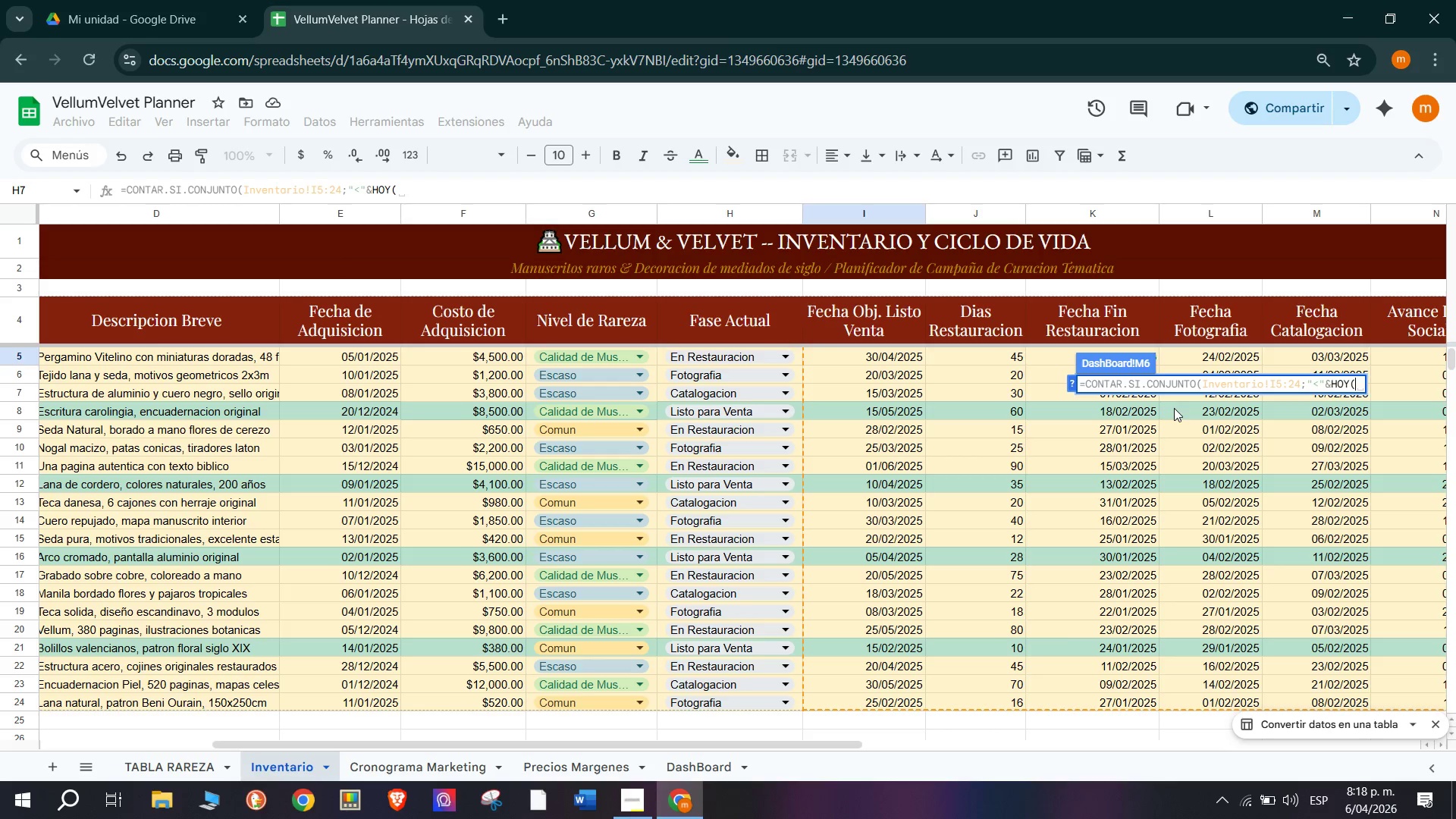 
key(Shift+9)
 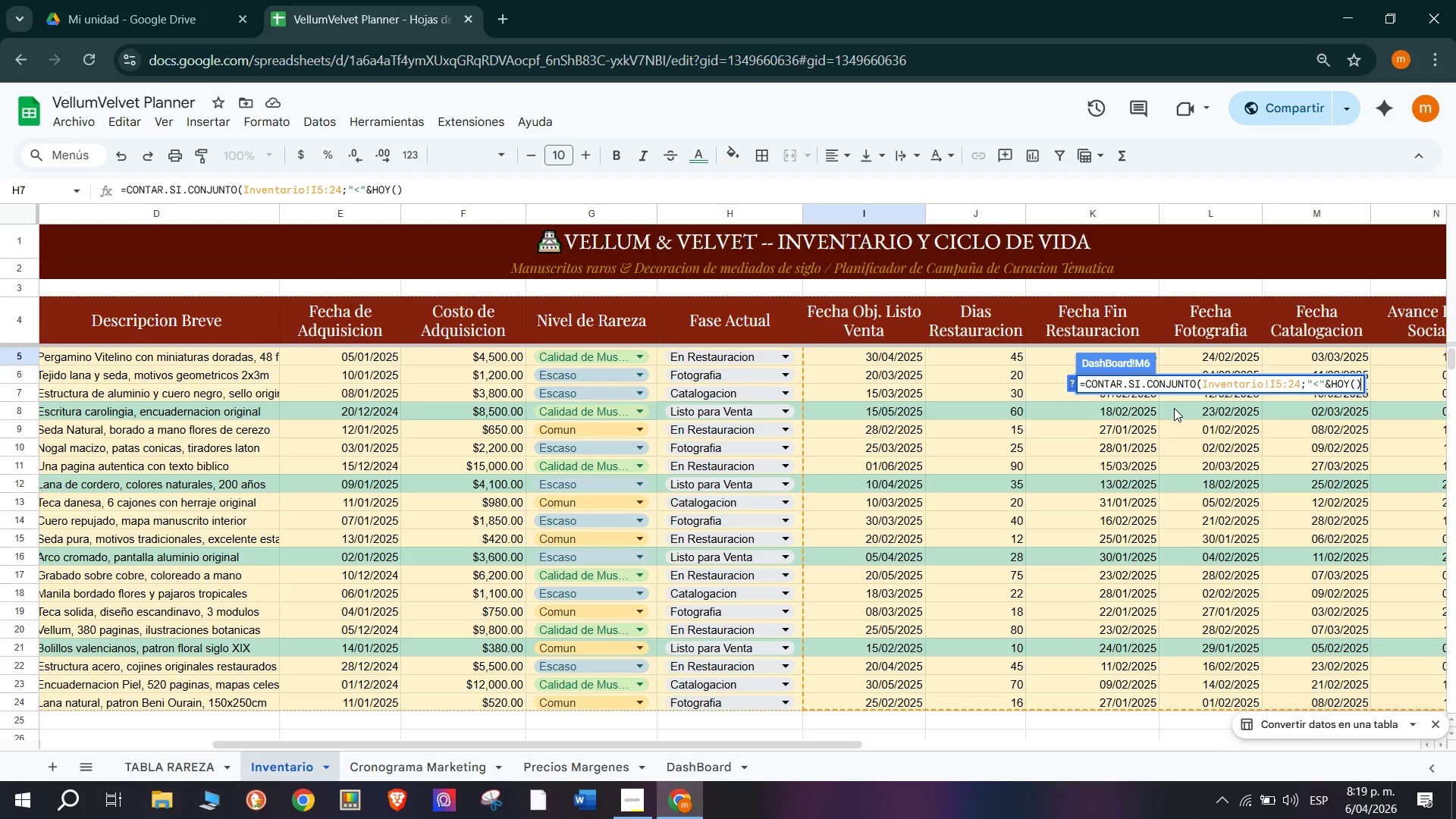 
hold_key(key=ShiftRight, duration=1.5)
 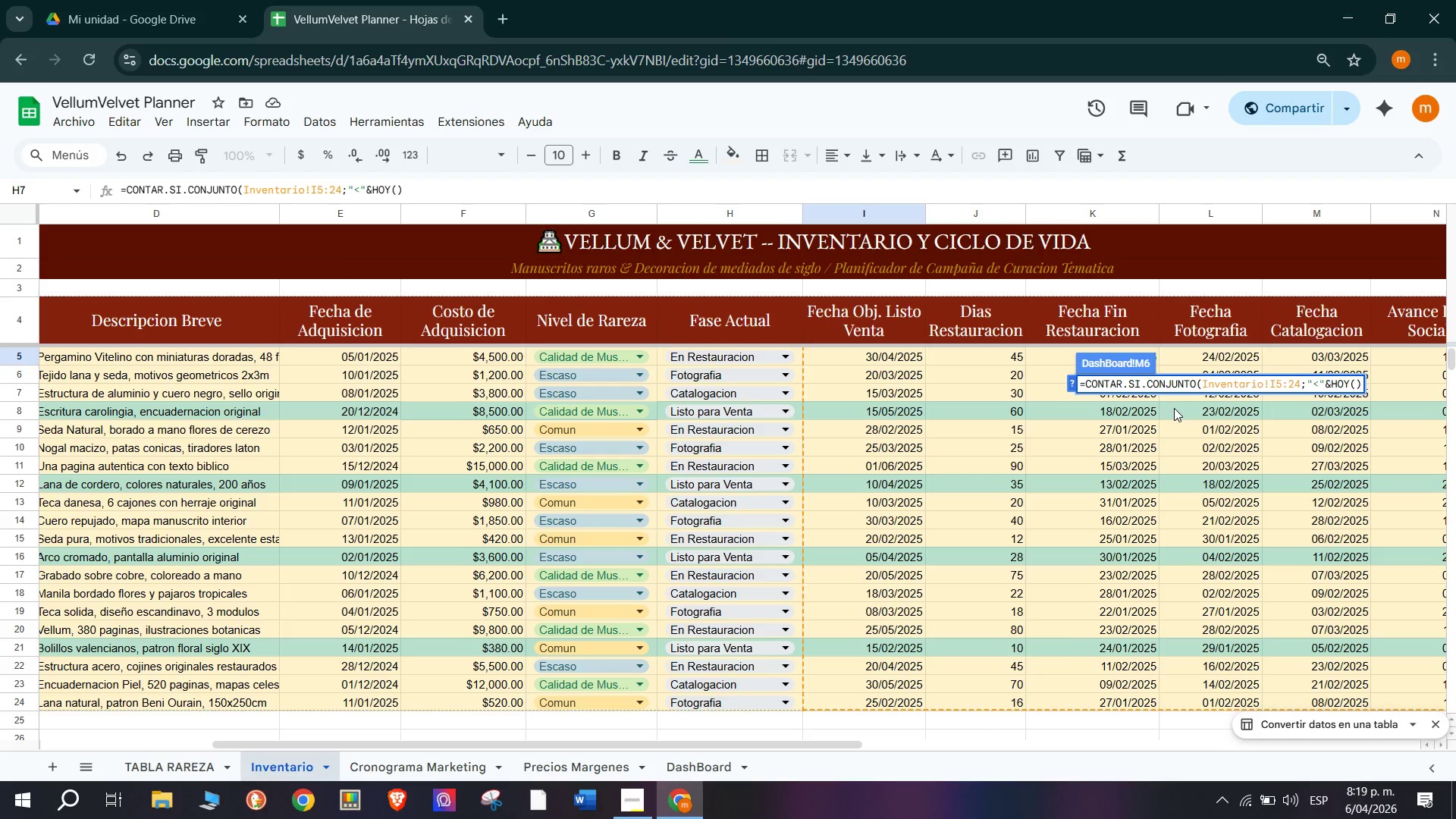 
key(Shift+ShiftRight)
 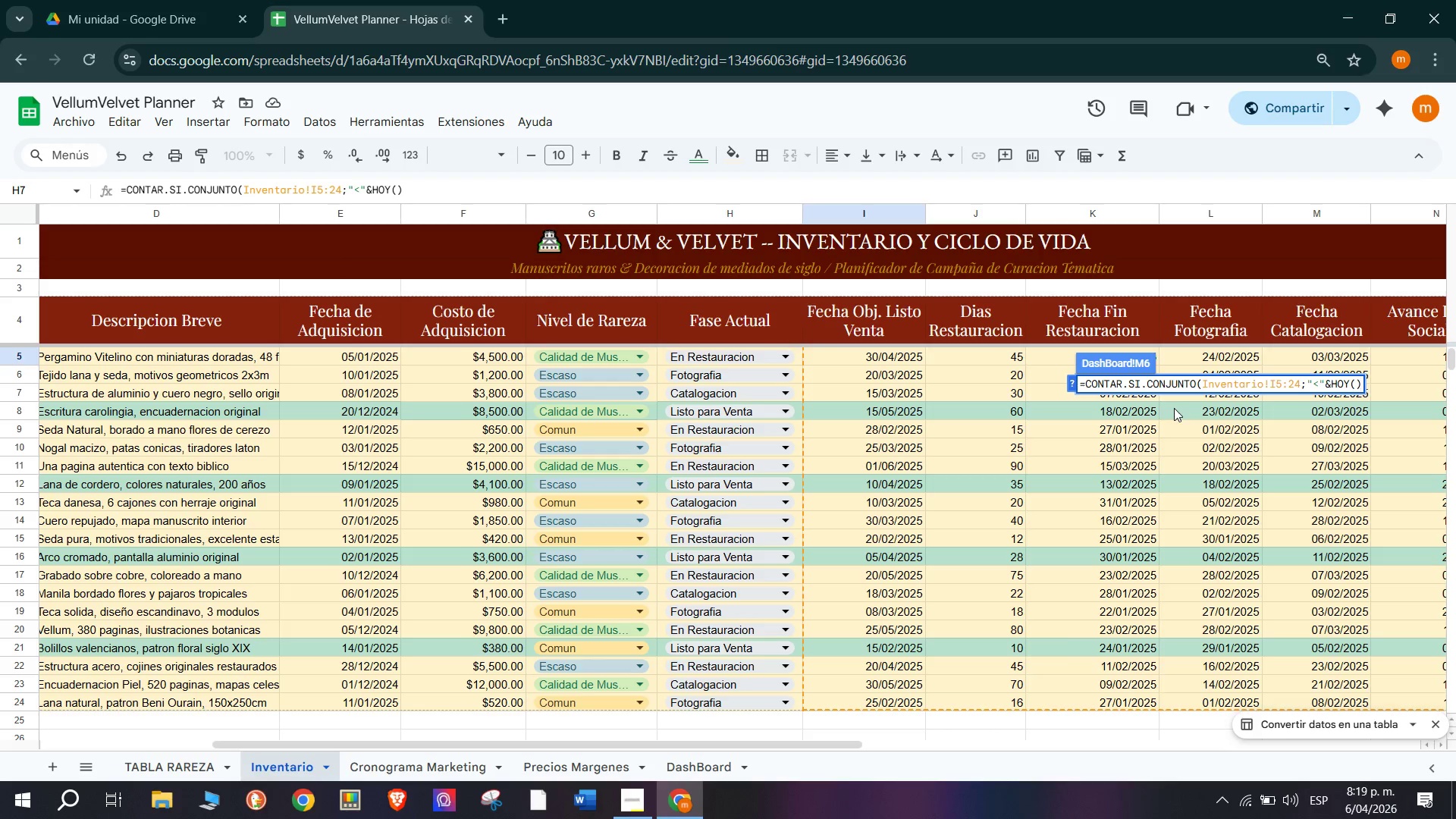 
key(Shift+Comma)
 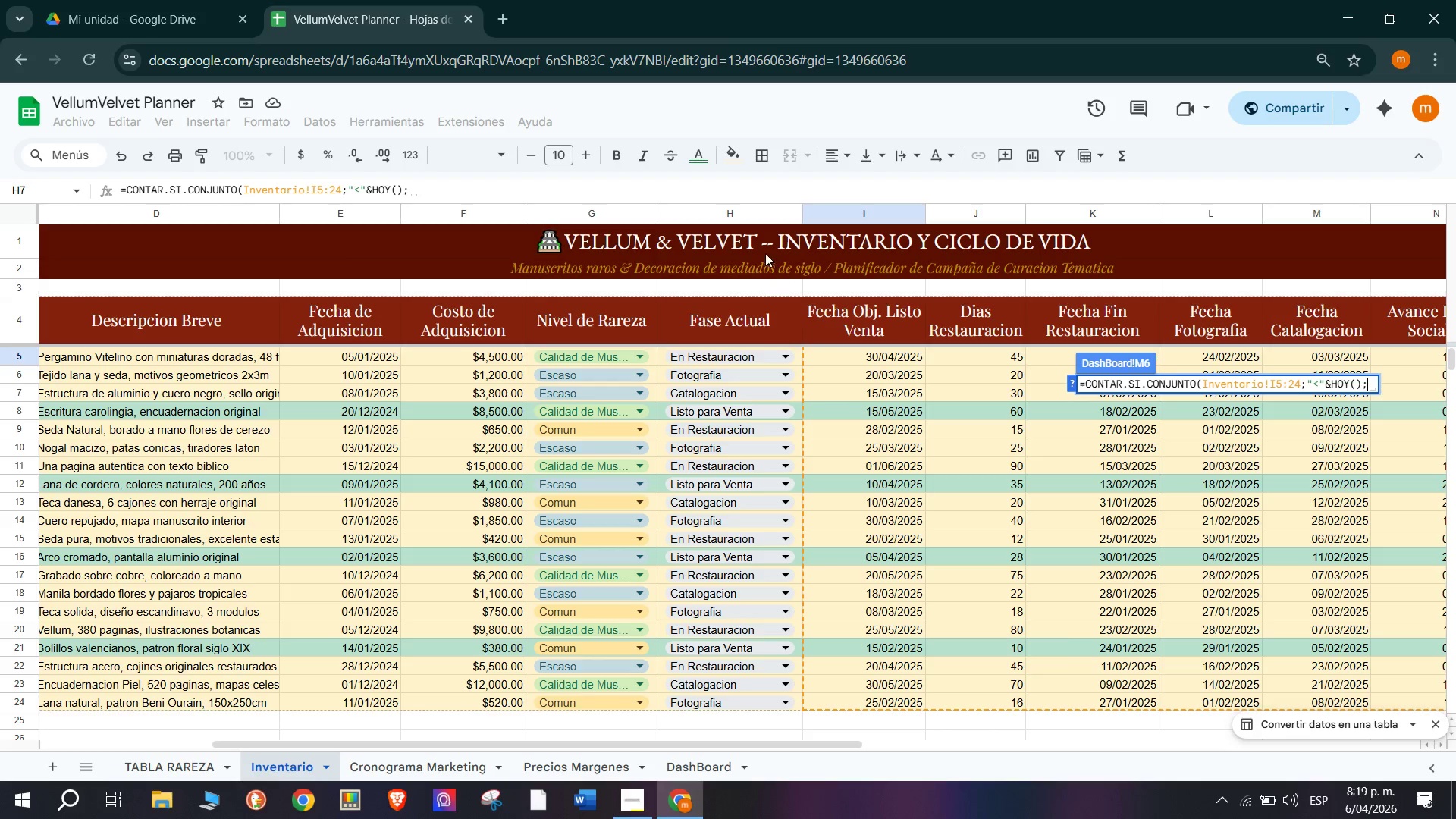 
wait(6.31)
 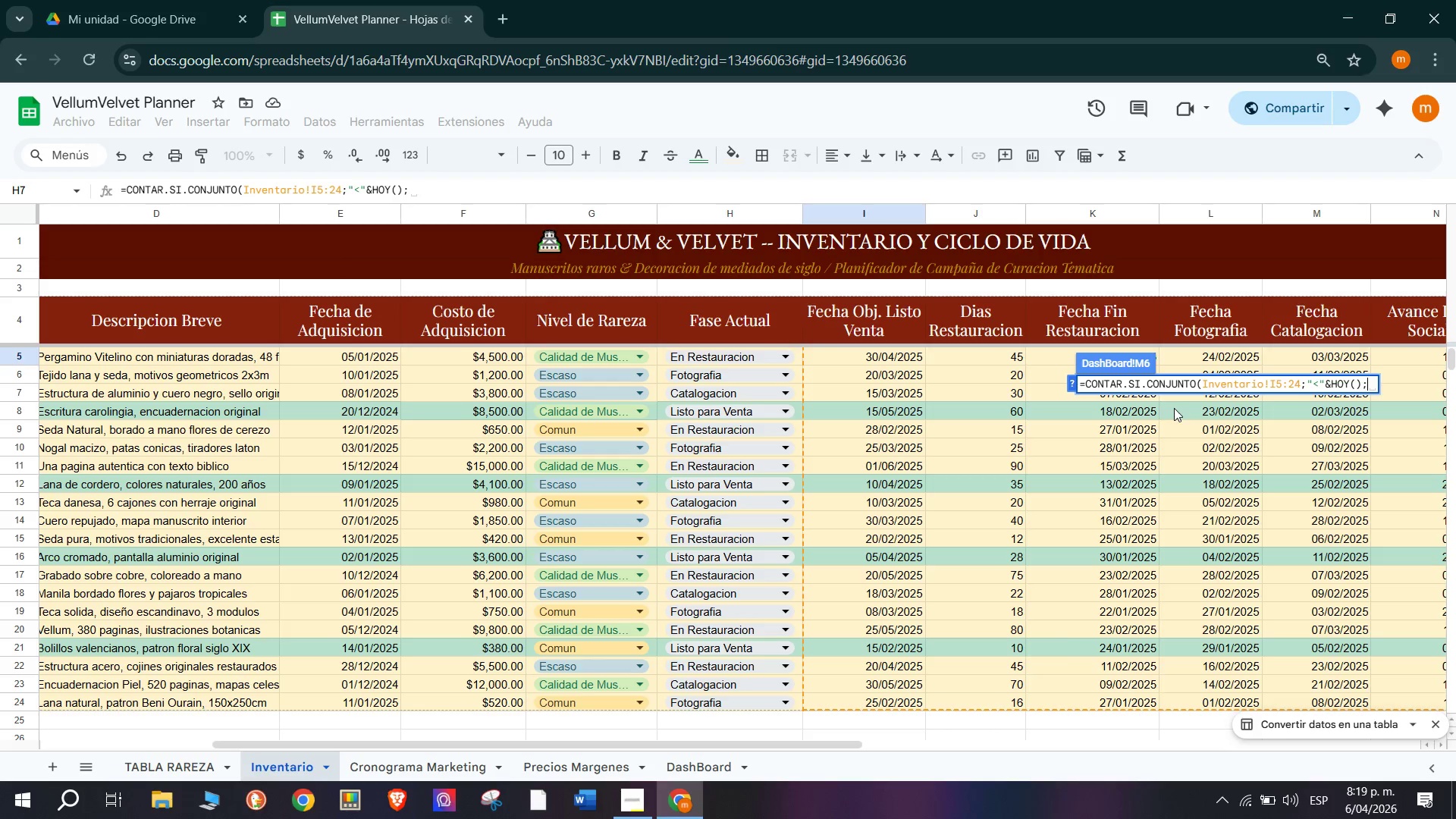 
left_click([660, 362])
 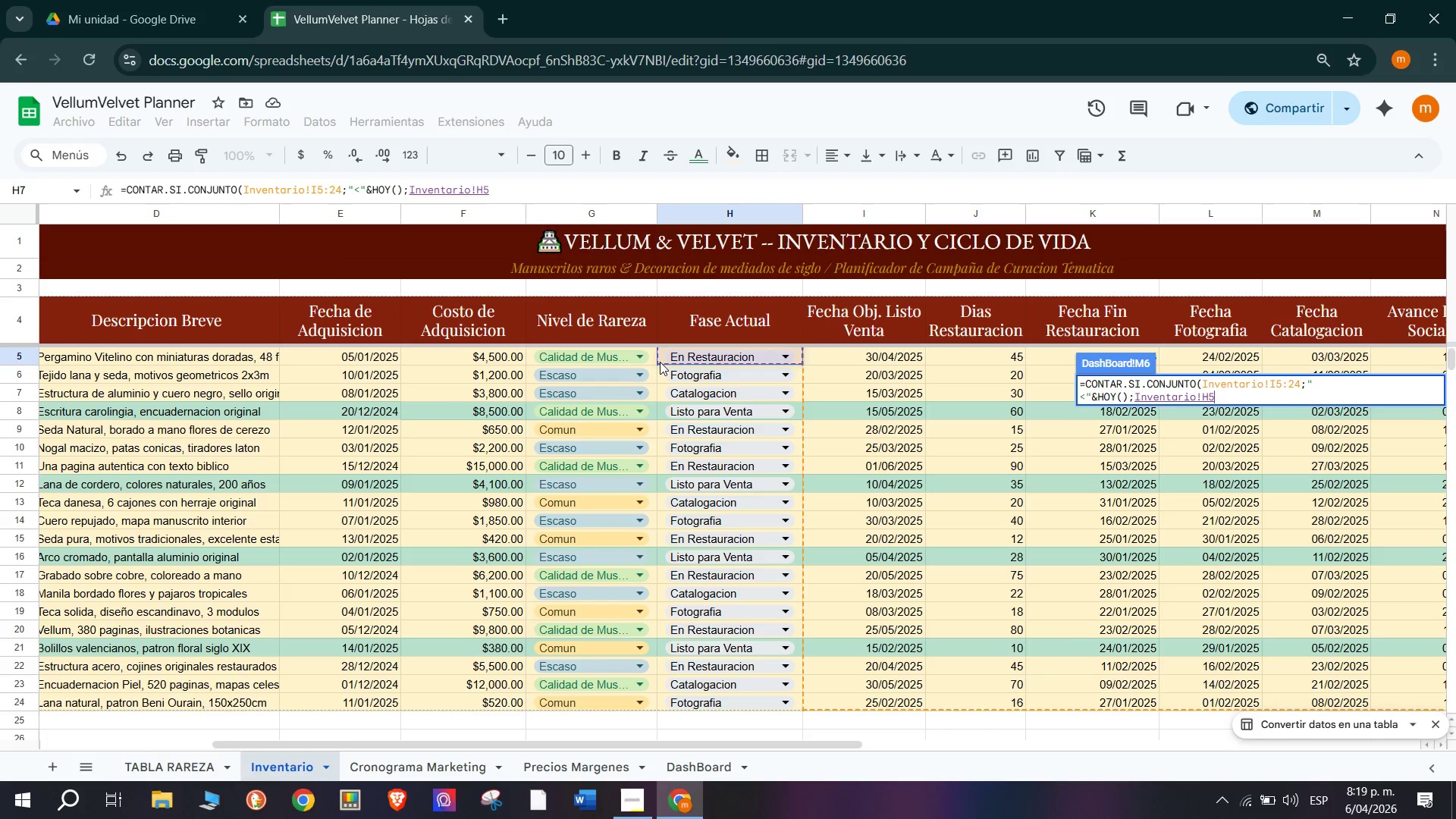 
hold_key(key=ShiftRight, duration=1.5)
 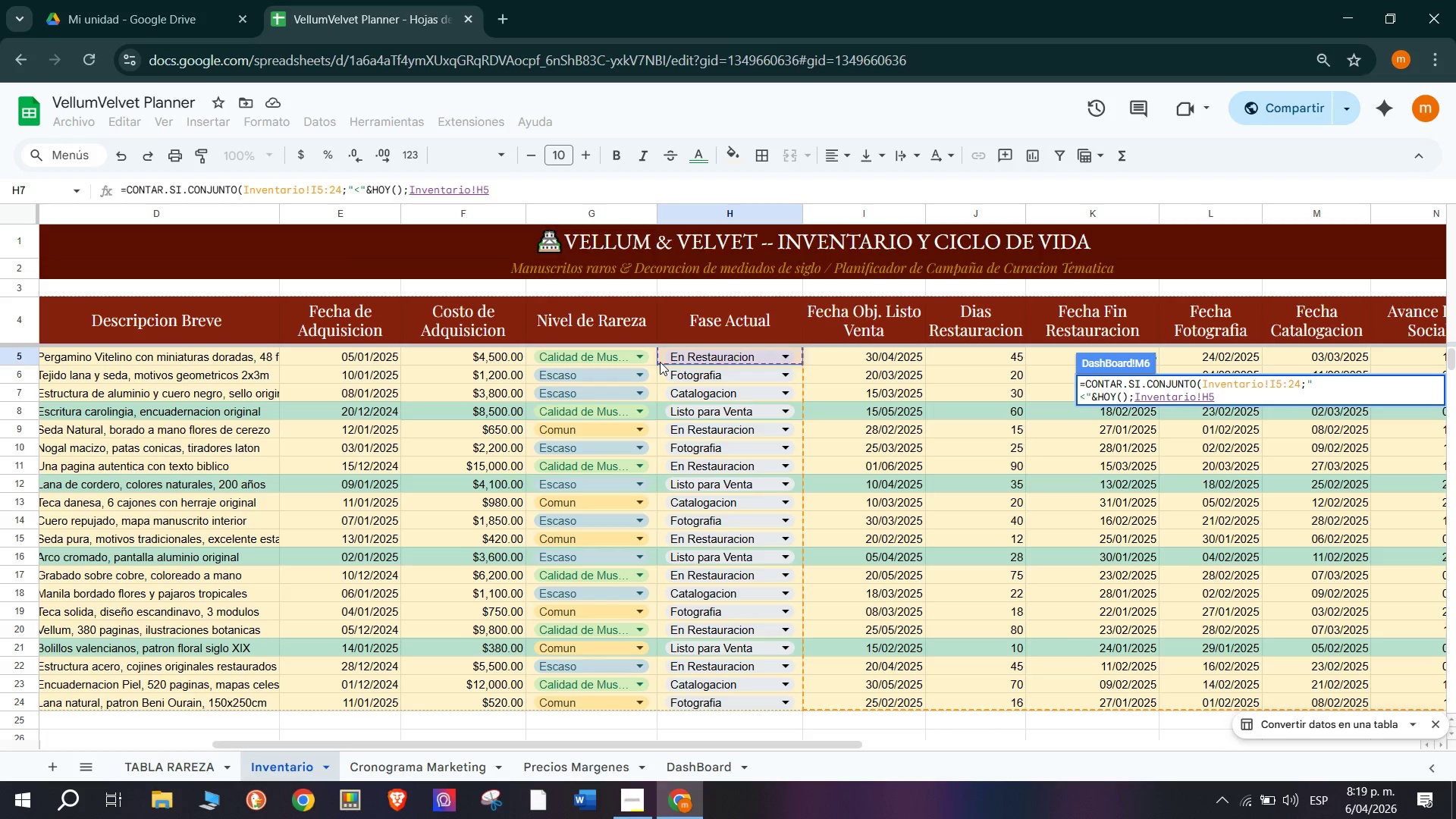 
hold_key(key=ShiftRight, duration=1.52)
 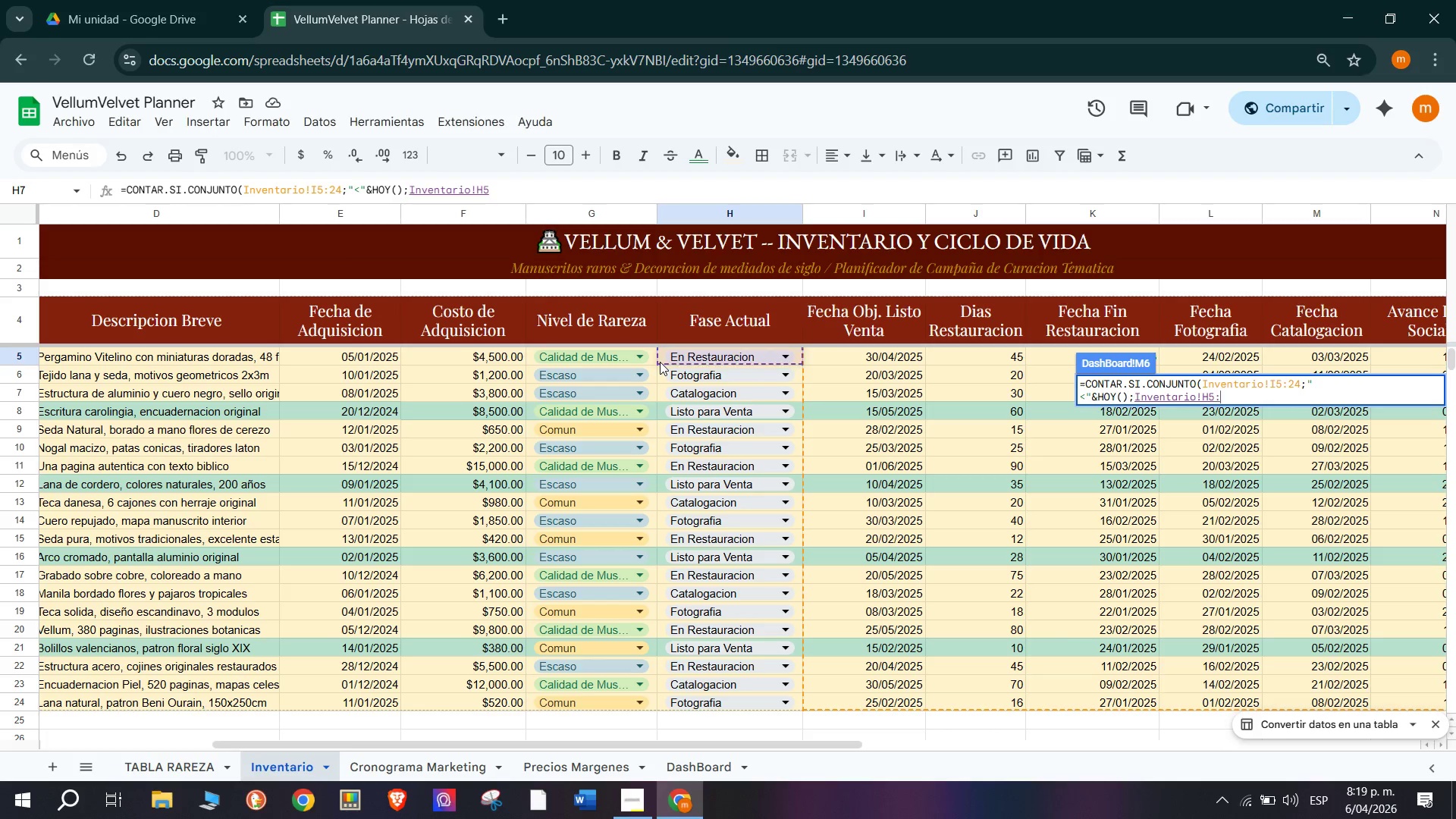 
type(>H24)
 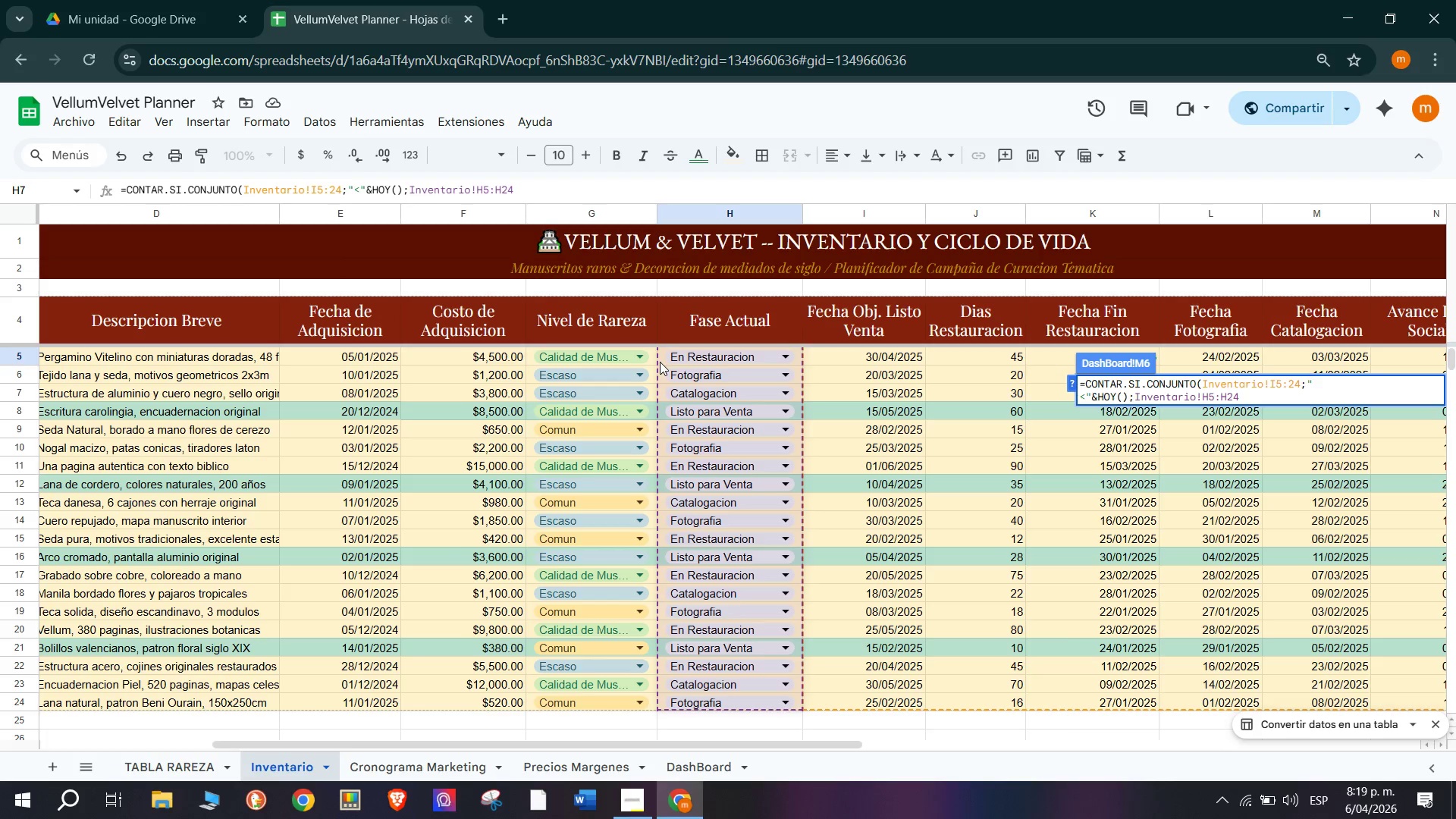 
key(Shift+Comma)
 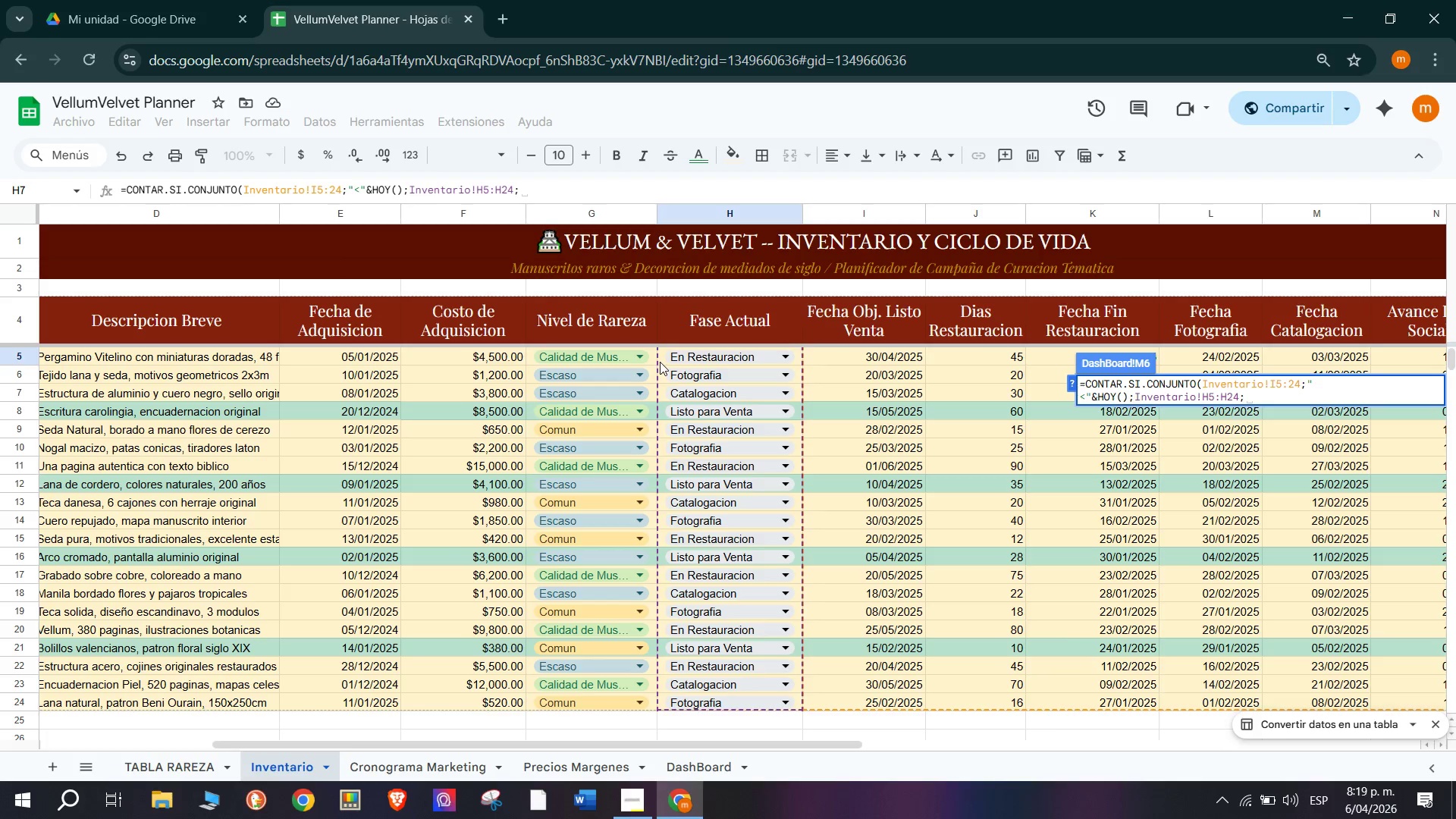 
hold_key(key=ShiftRight, duration=1.5)
 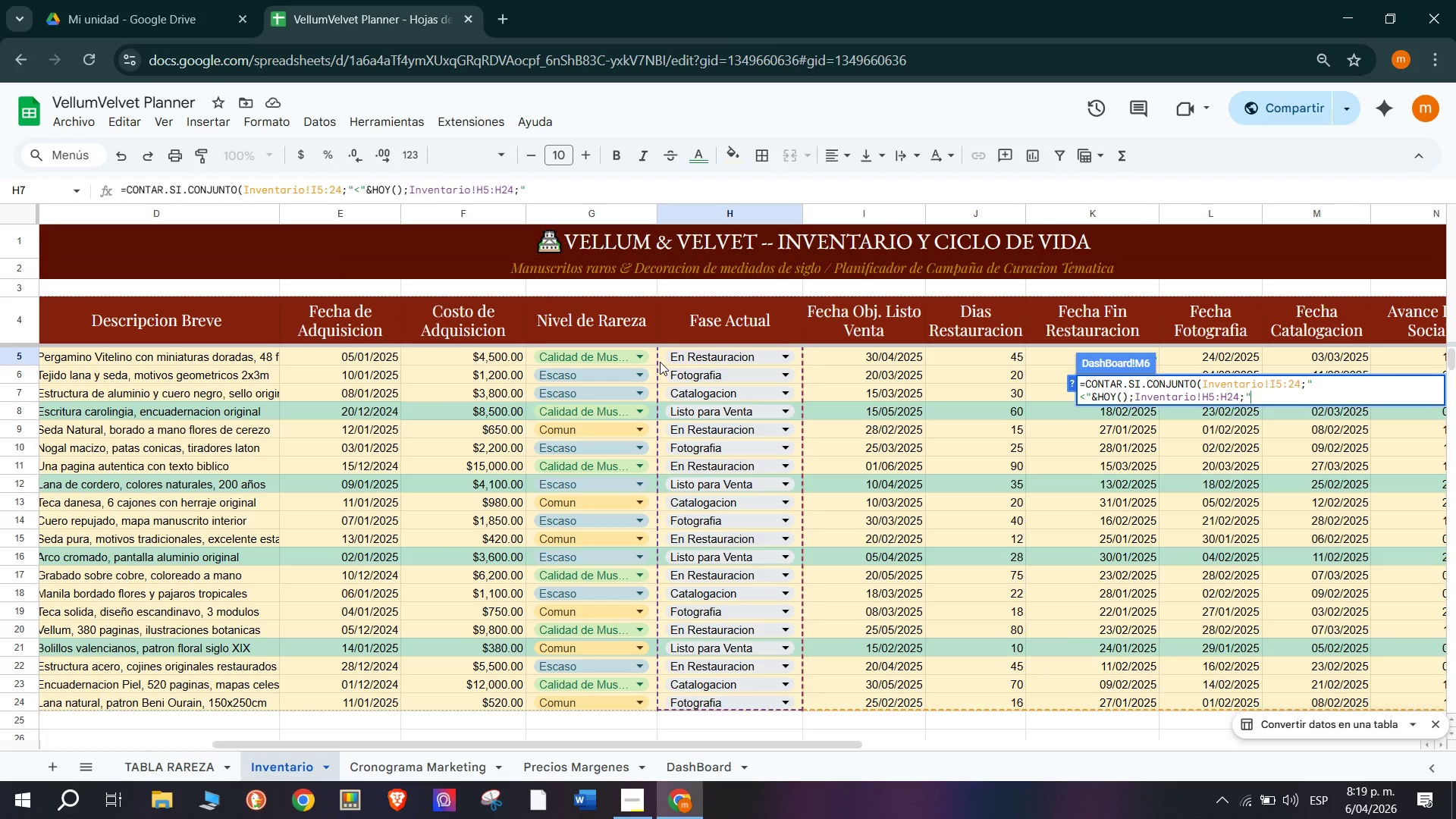 
key(Shift+2)
 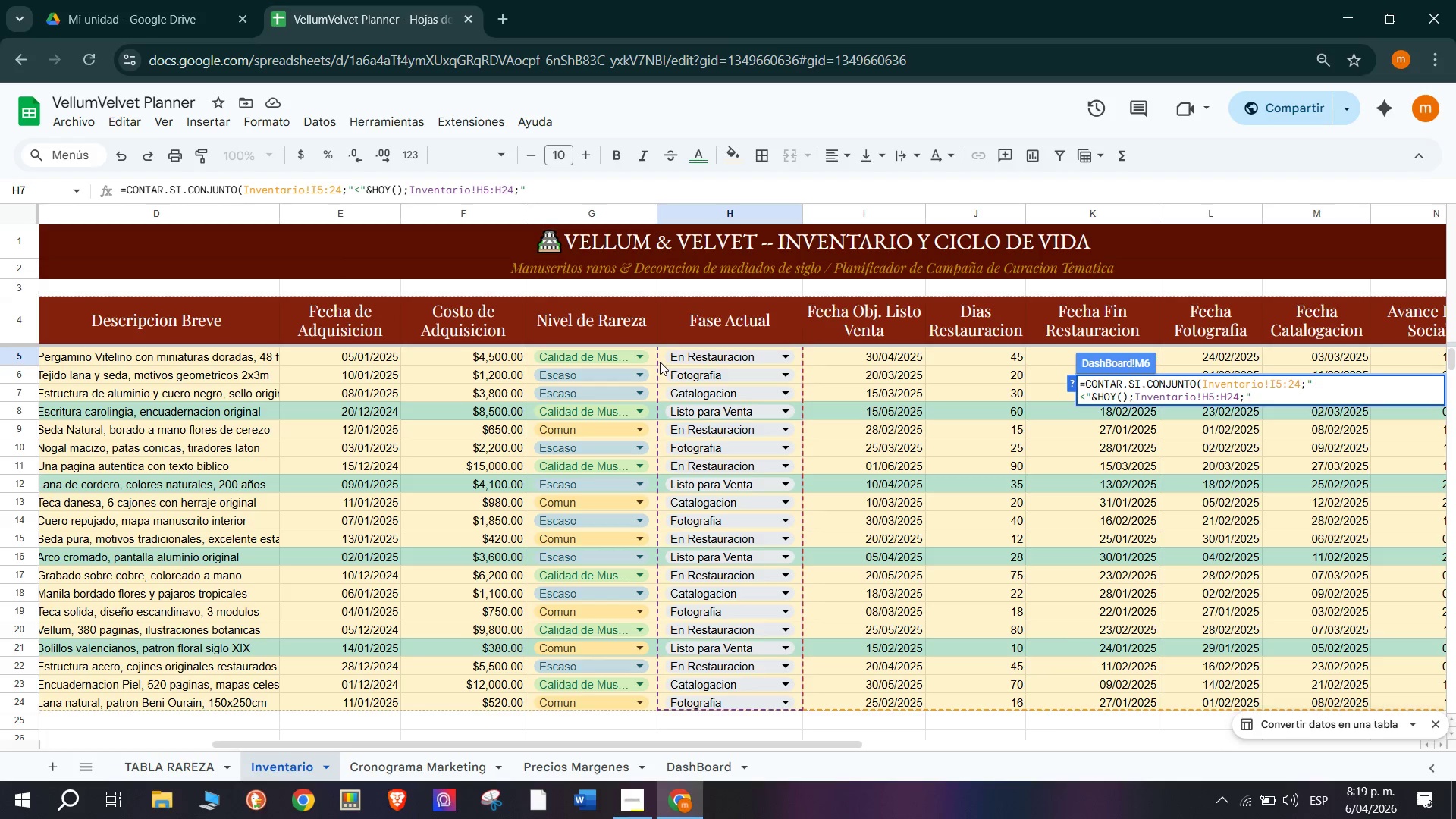 
key(Meta+V)
 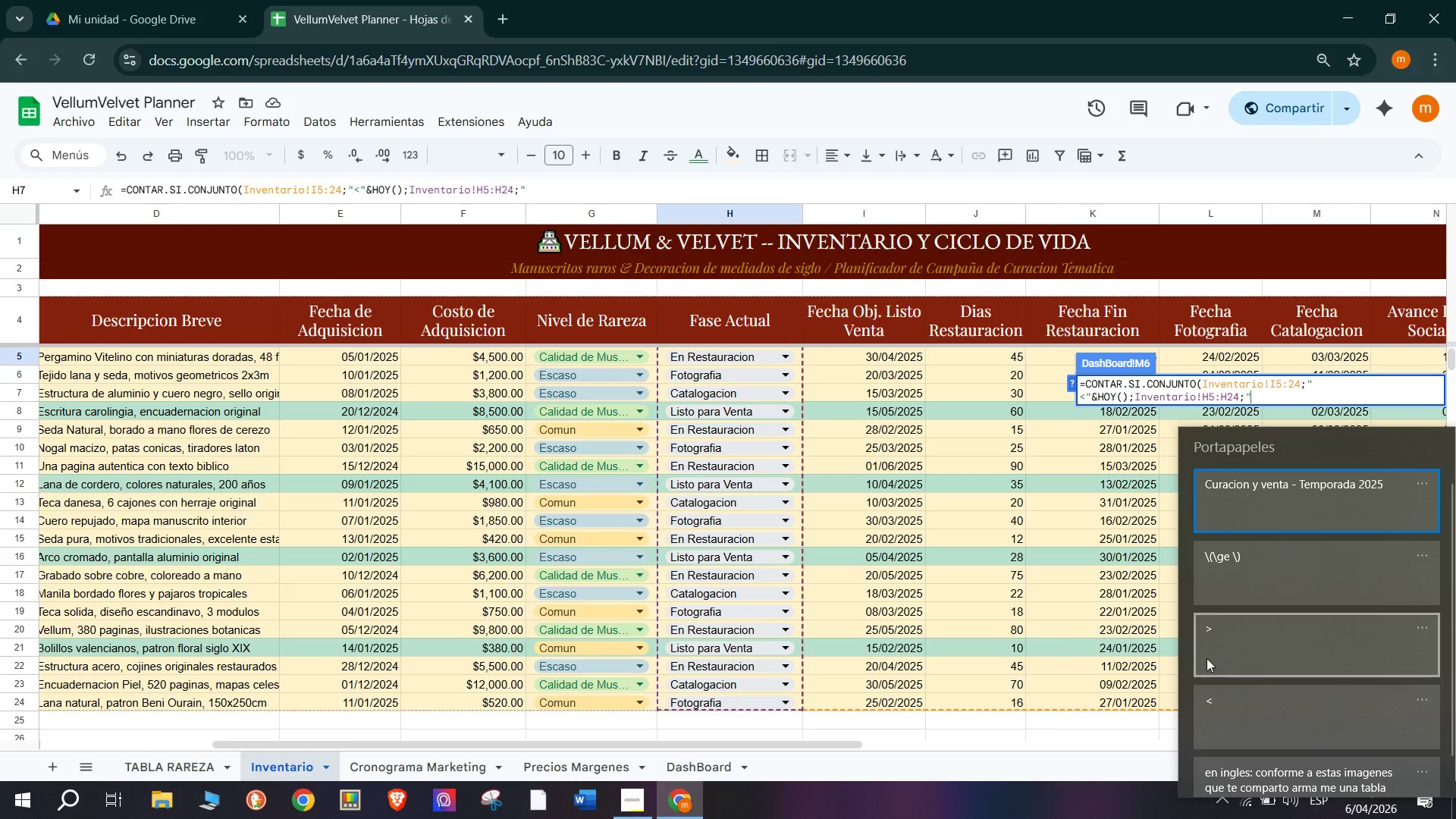 
left_click([1245, 701])
 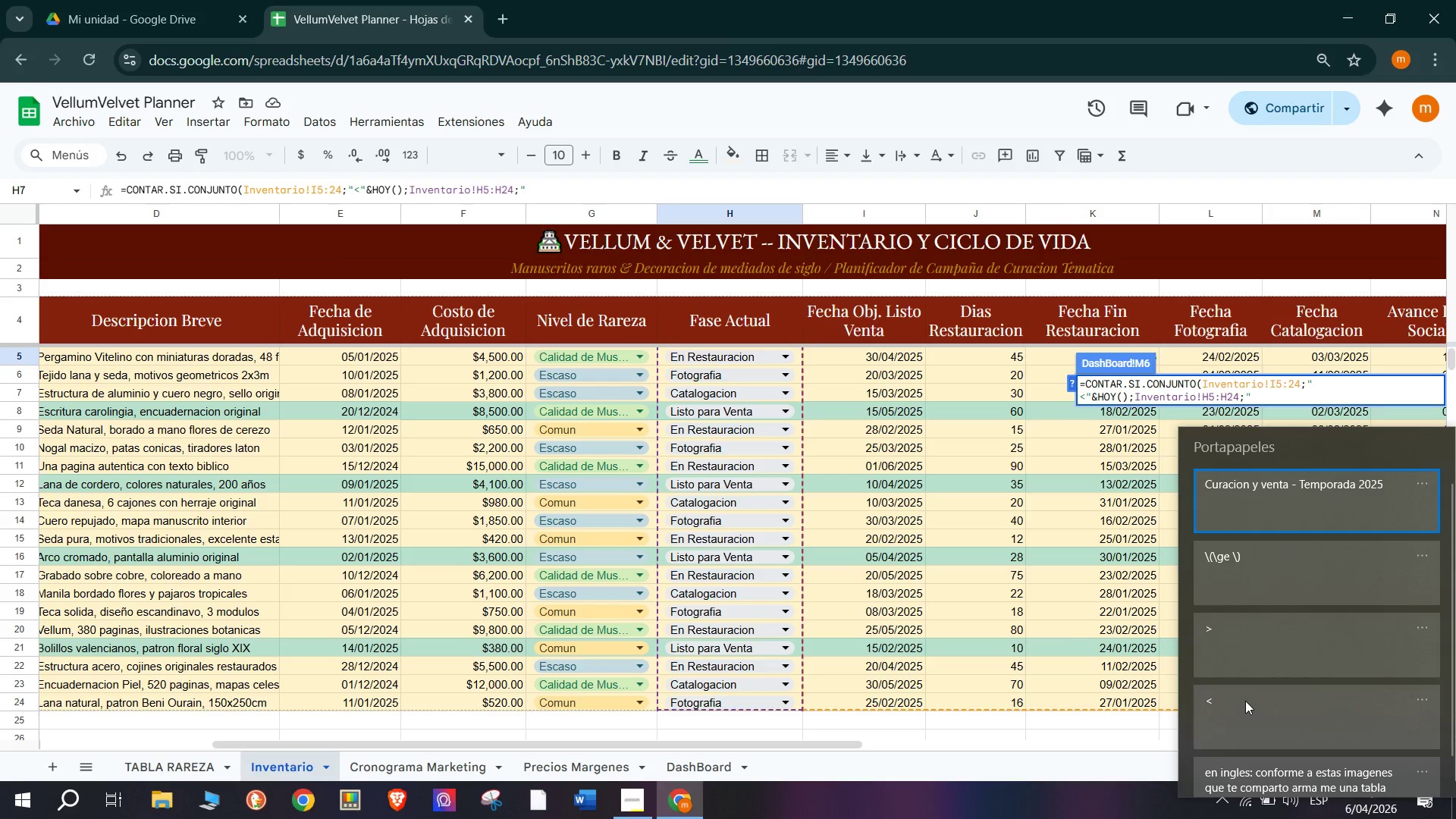 
key(Control+ControlLeft)
 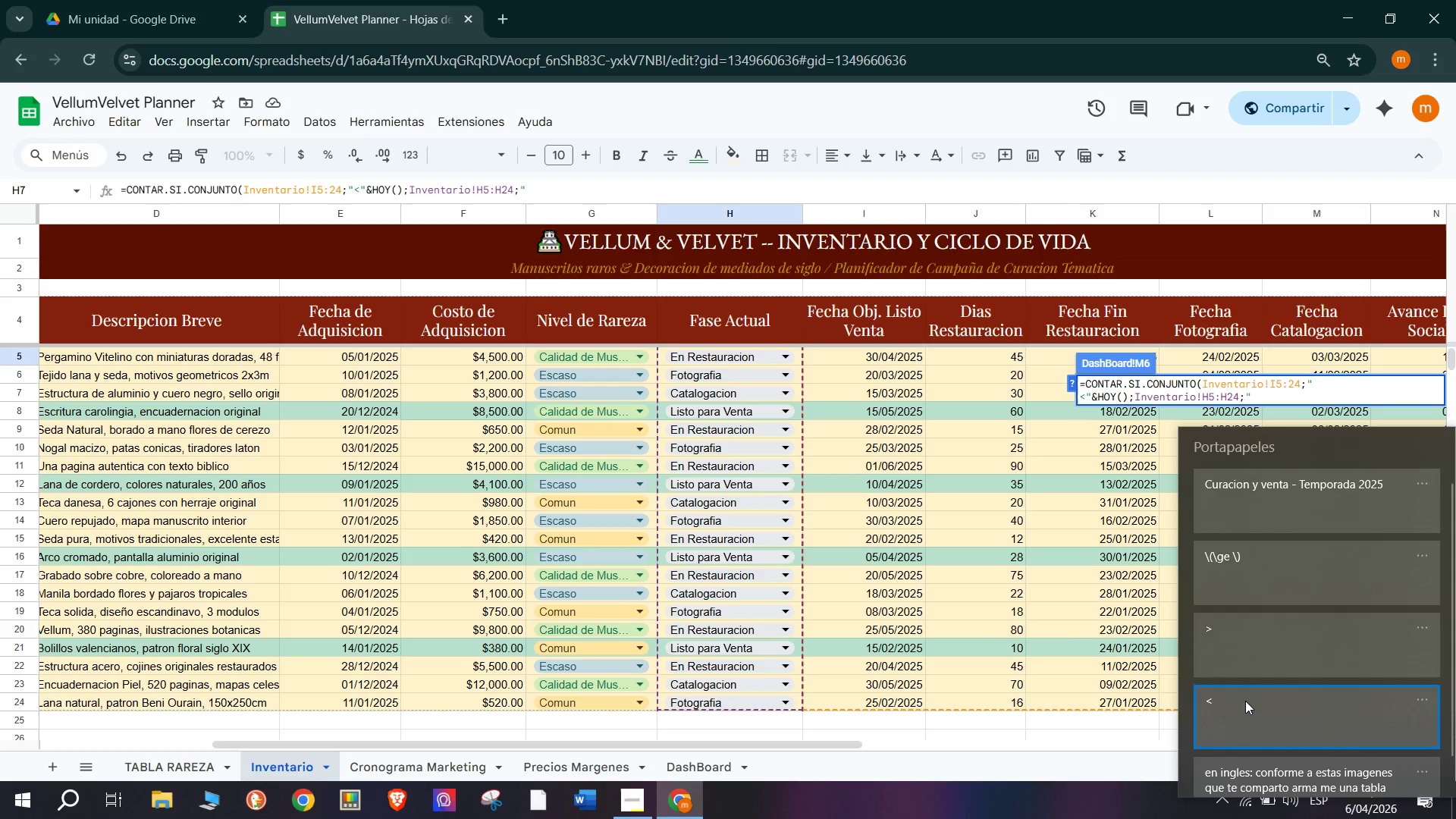 
hold_key(key=V, duration=0.48)
 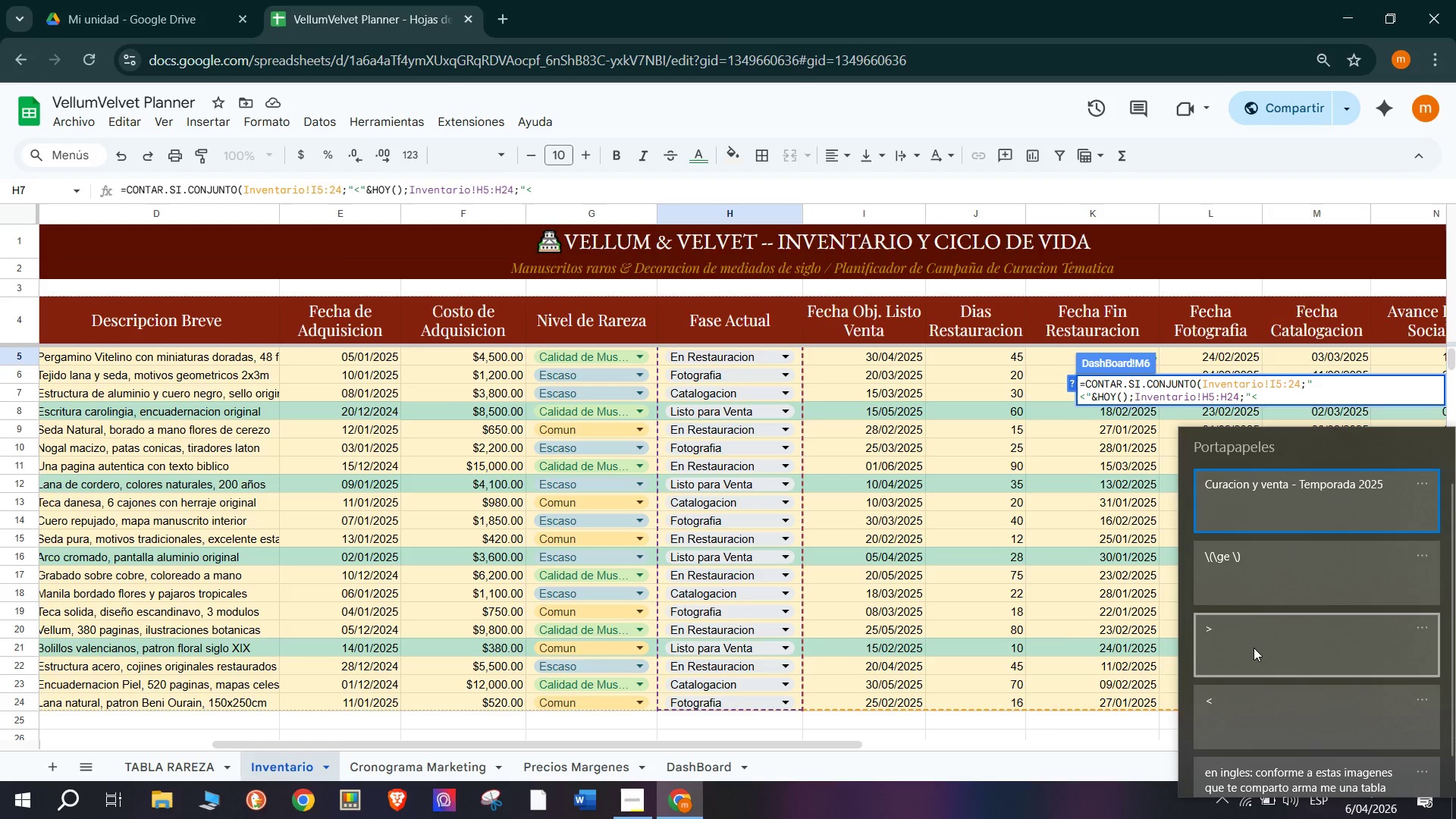 
hold_key(key=MetaLeft, duration=0.34)
 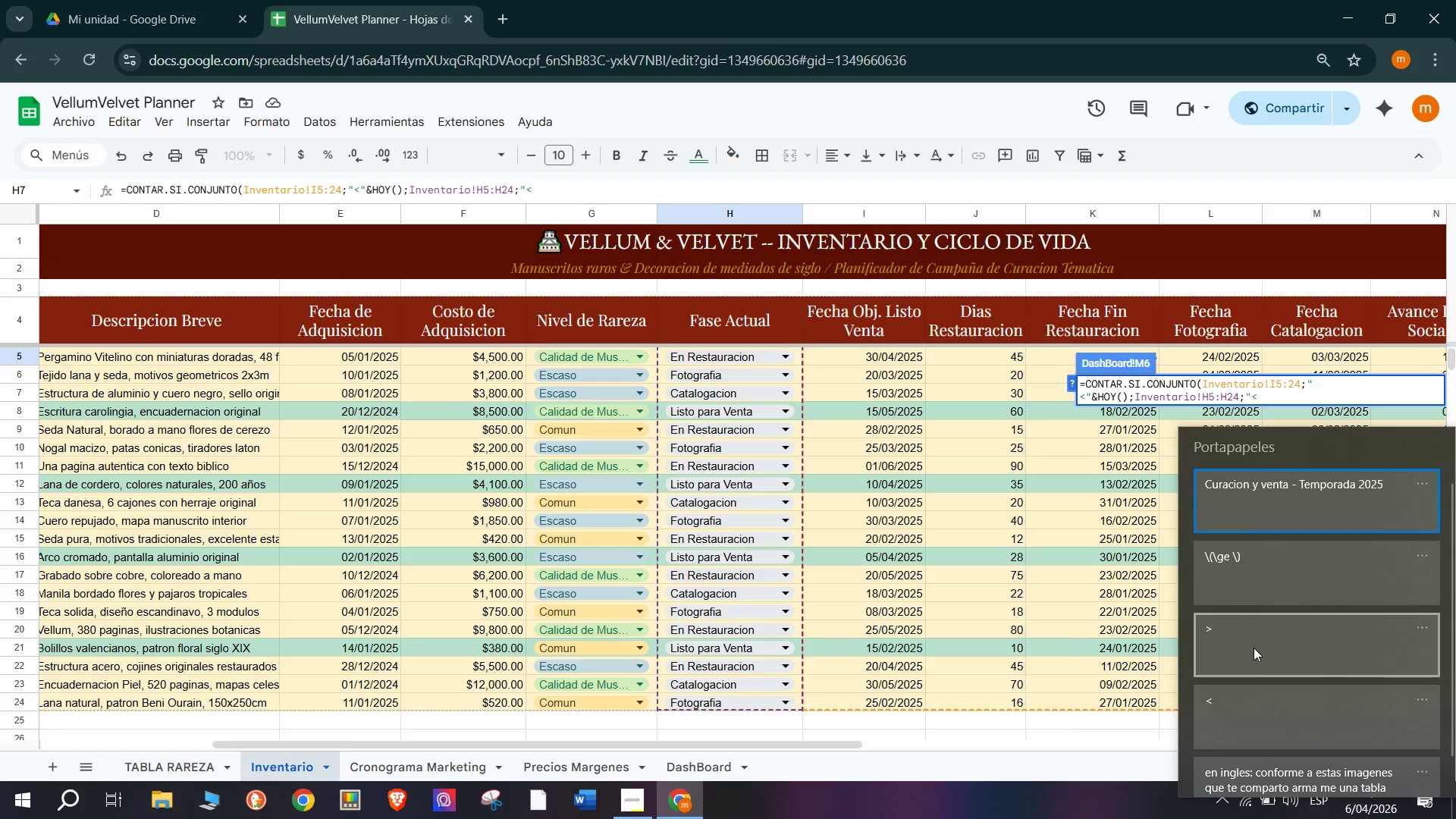 
left_click([1254, 648])
 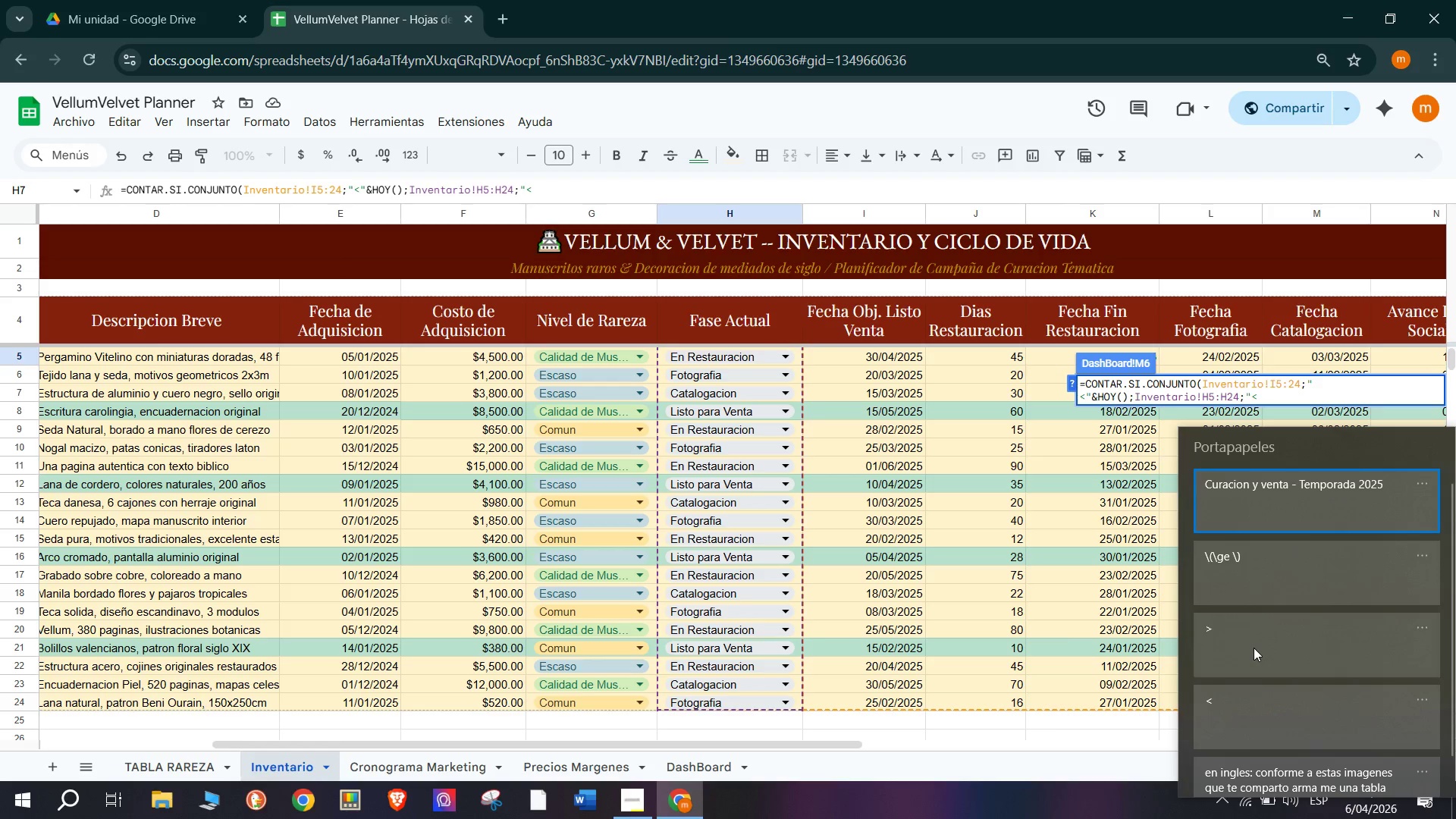 
key(Control+ControlLeft)
 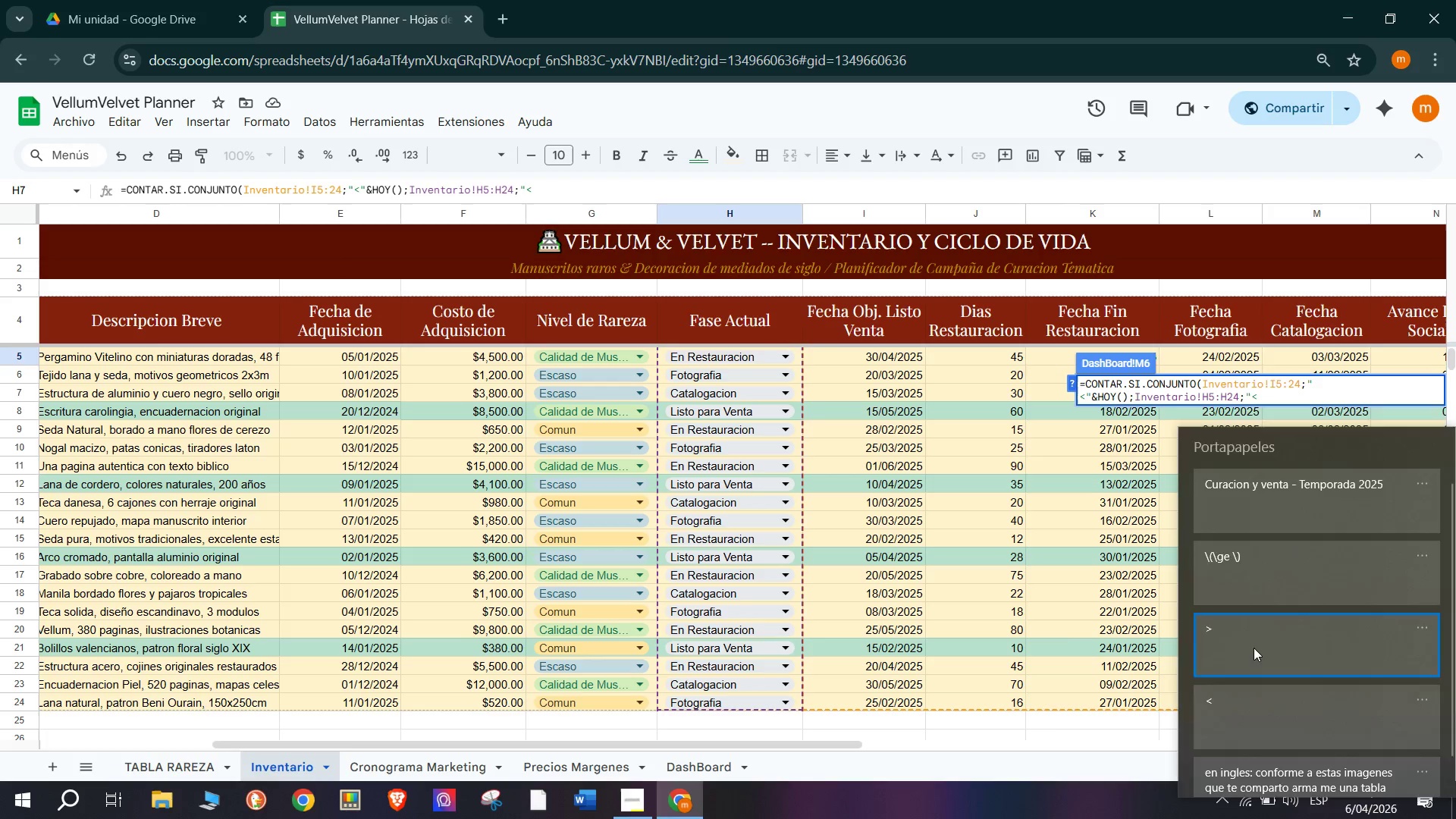 
hold_key(key=V, duration=19.56)
 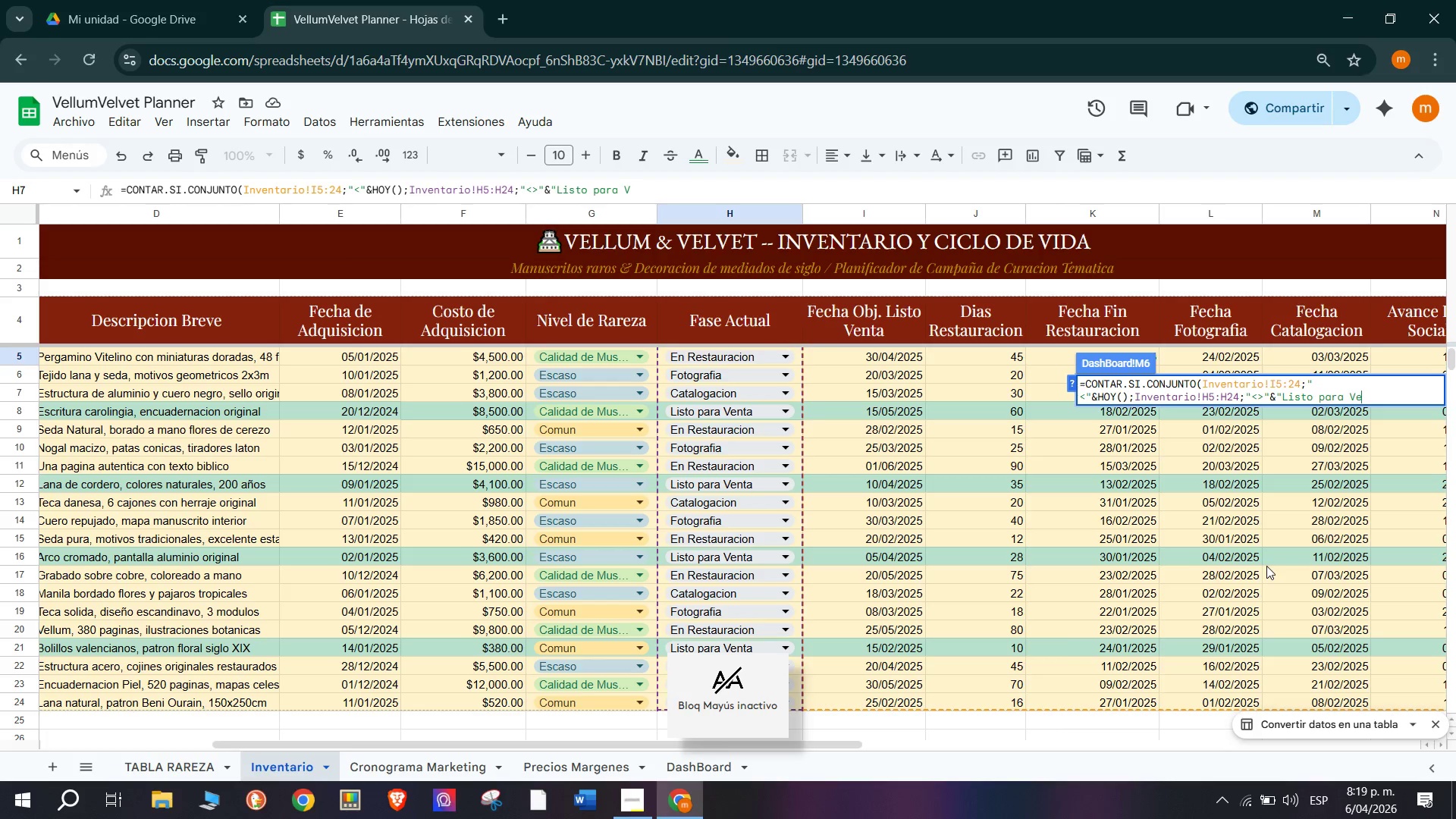 
key(Shift+2)
 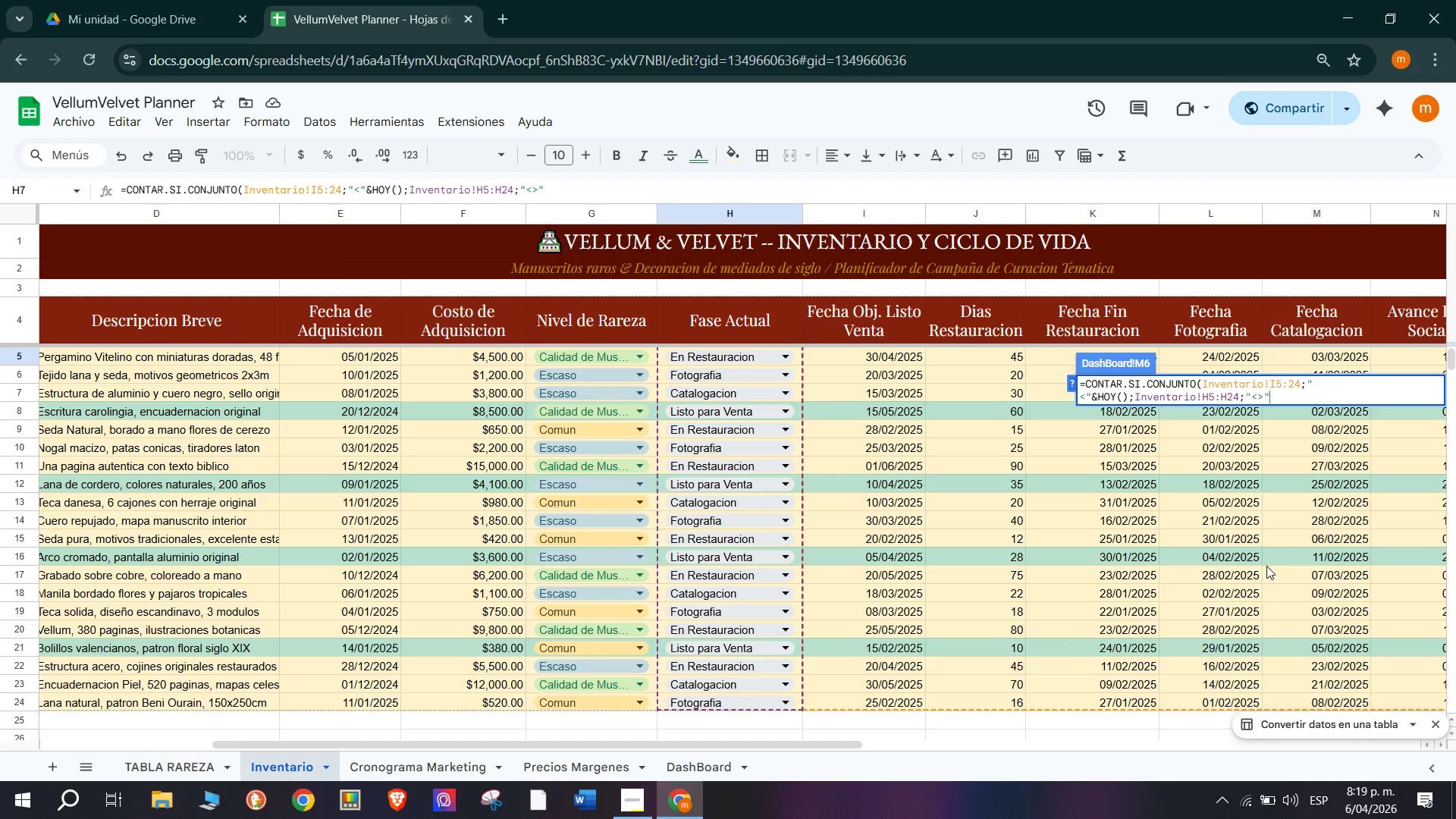 
type(^@)
 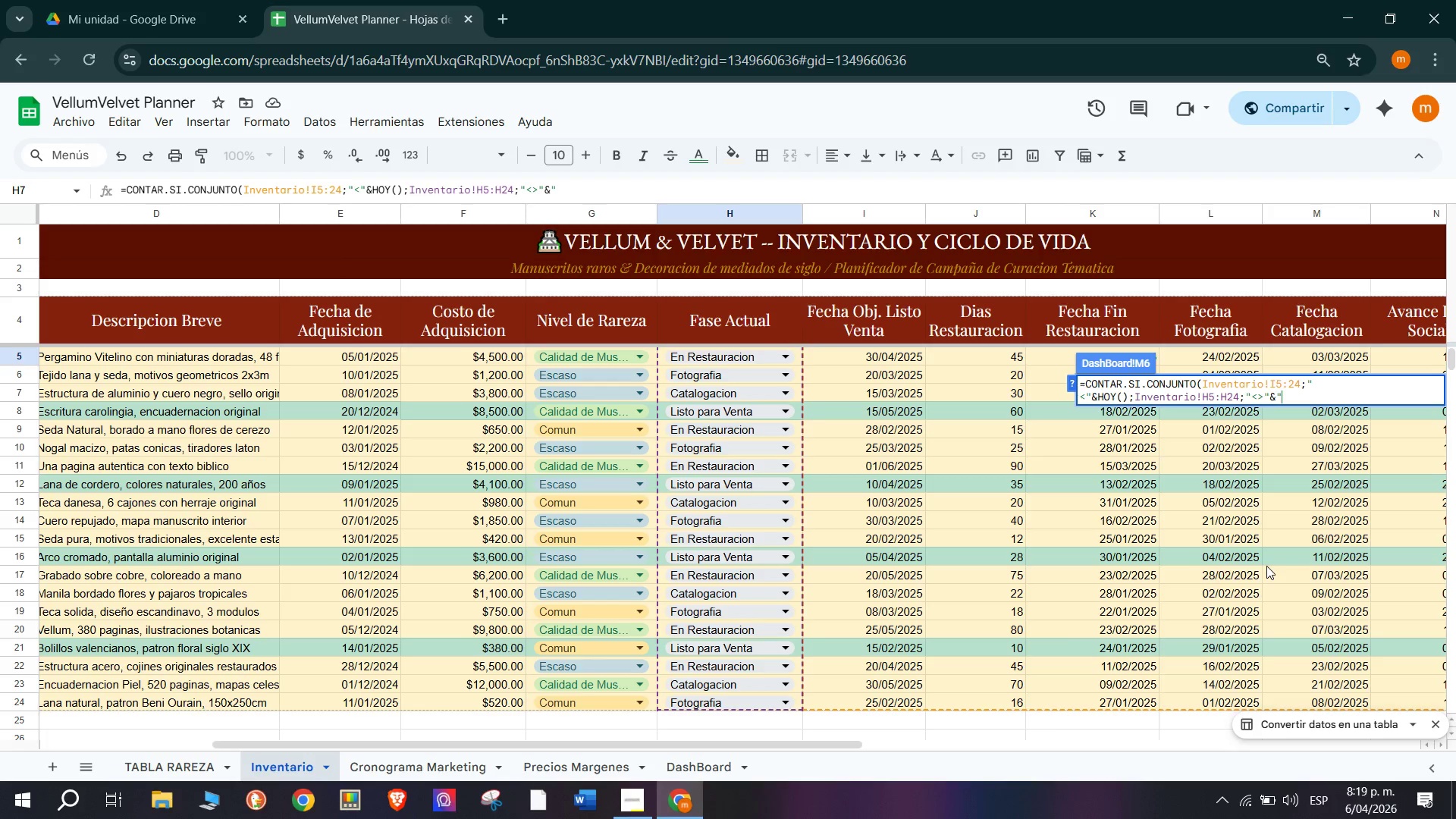 
type(Listo para enta@*)
key(Backspace)
type(*)
key(Backspace)
type(()
 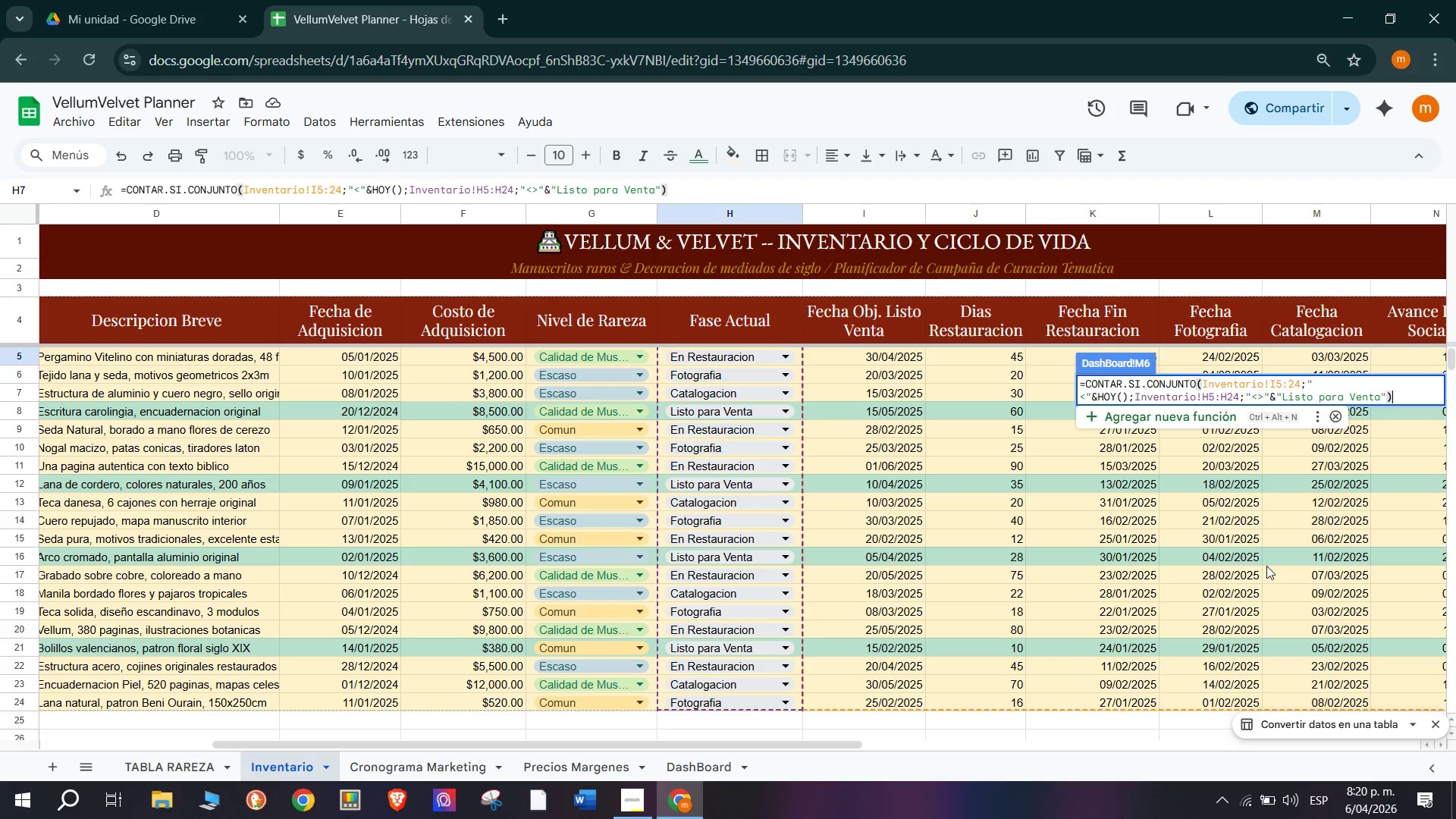 
key(Enter)
 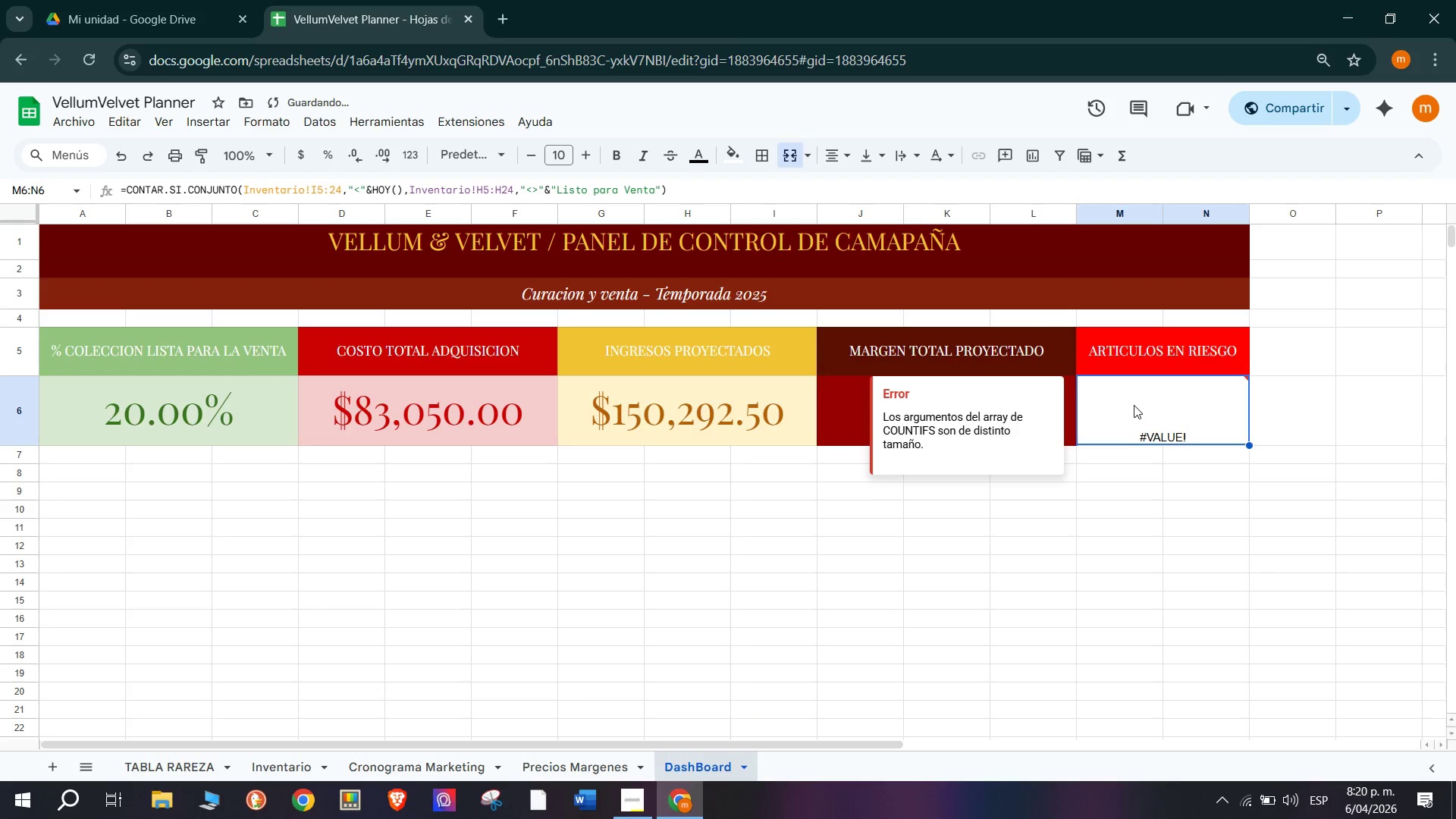 
double_click([1205, 413])
 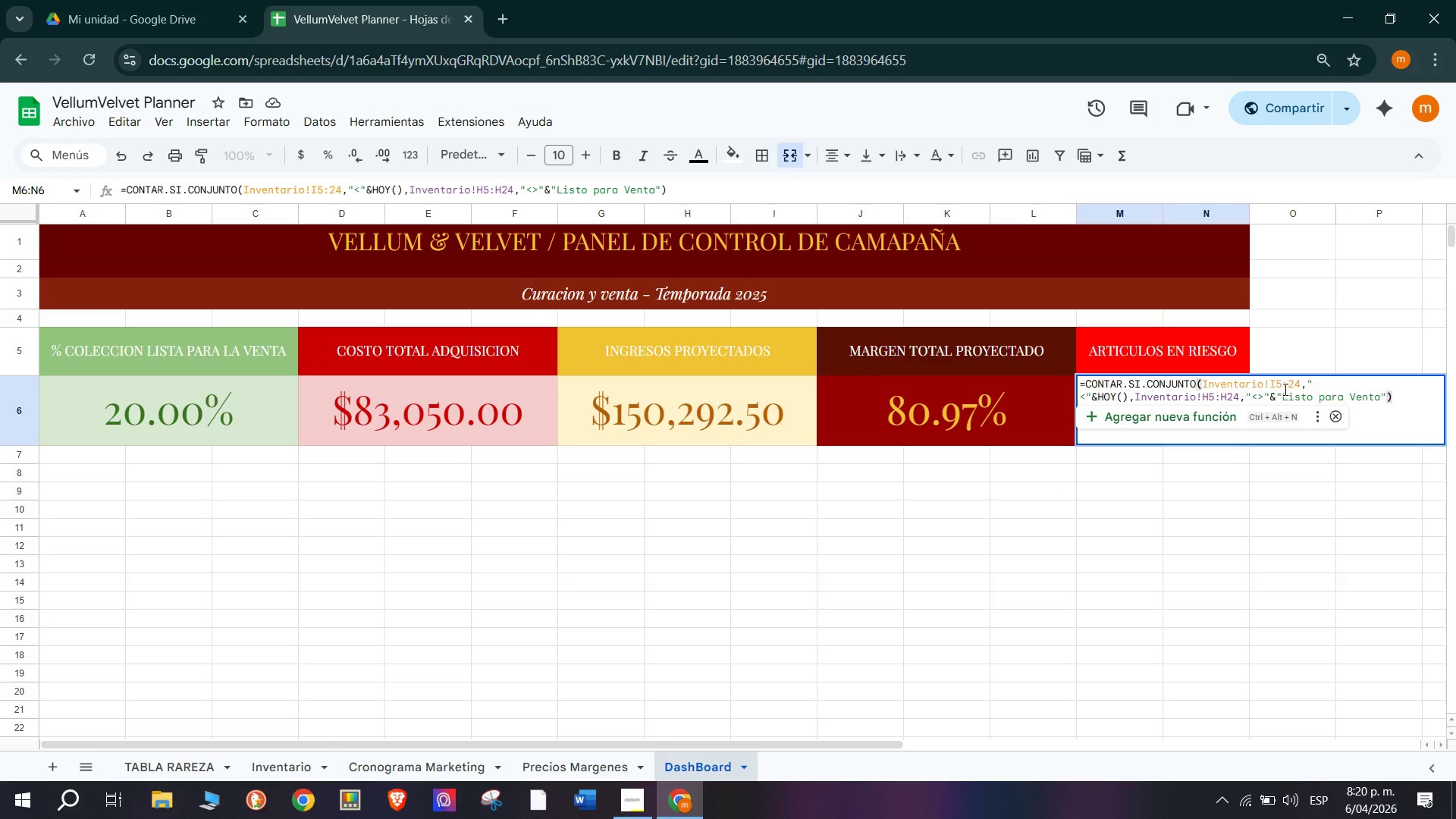 
wait(11.48)
 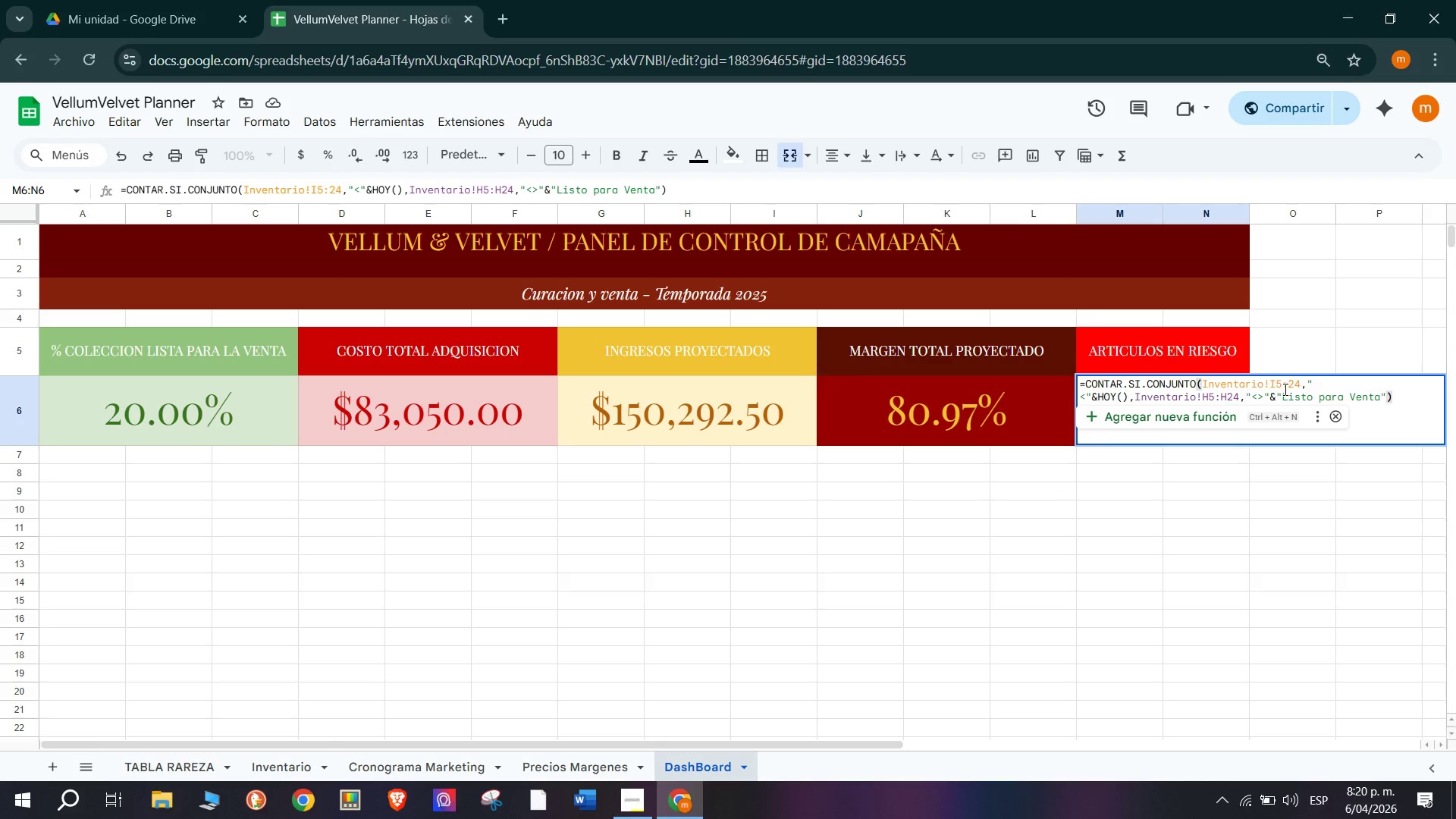 
left_click([1307, 382])
 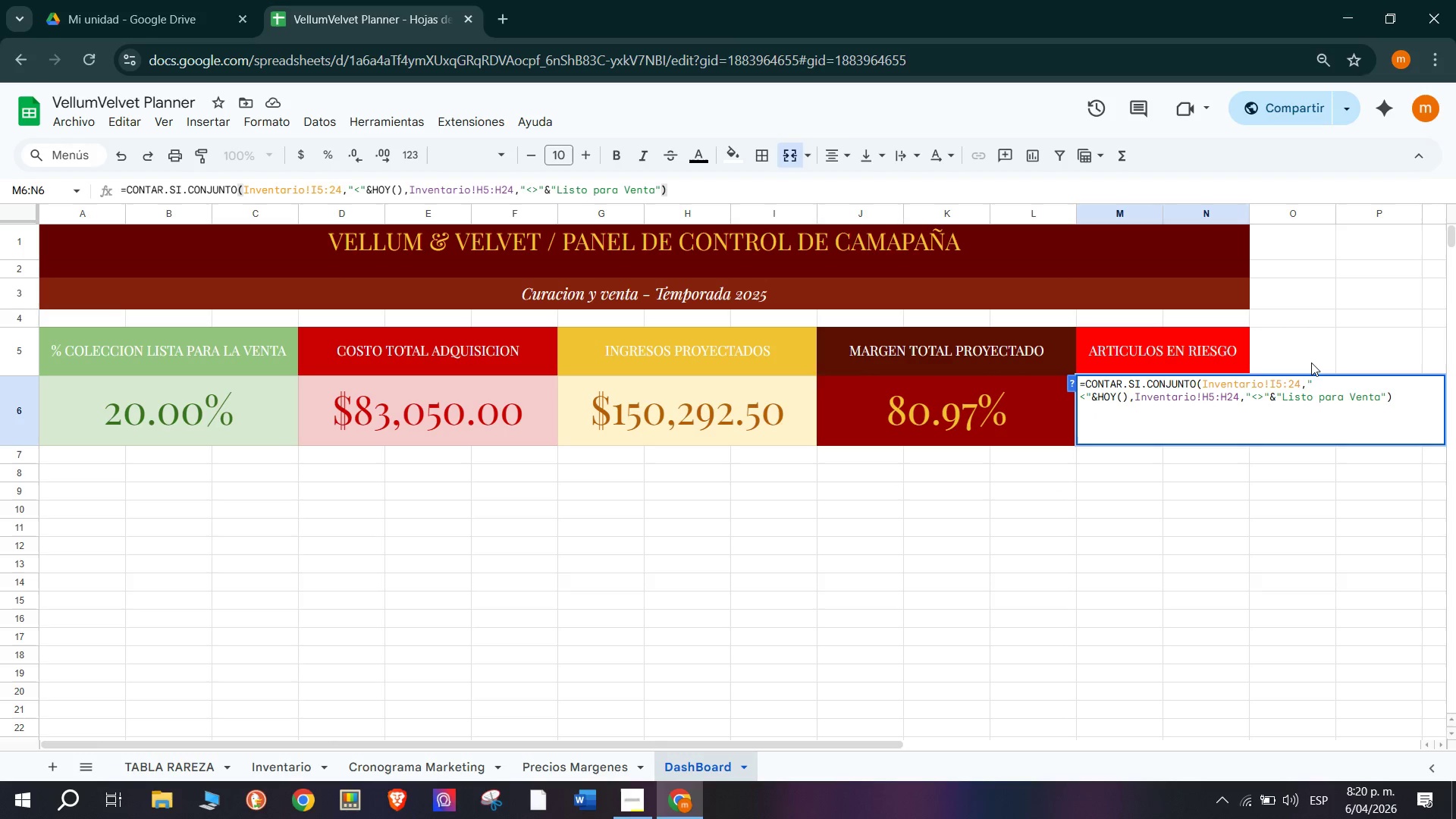 
key(Backspace)
 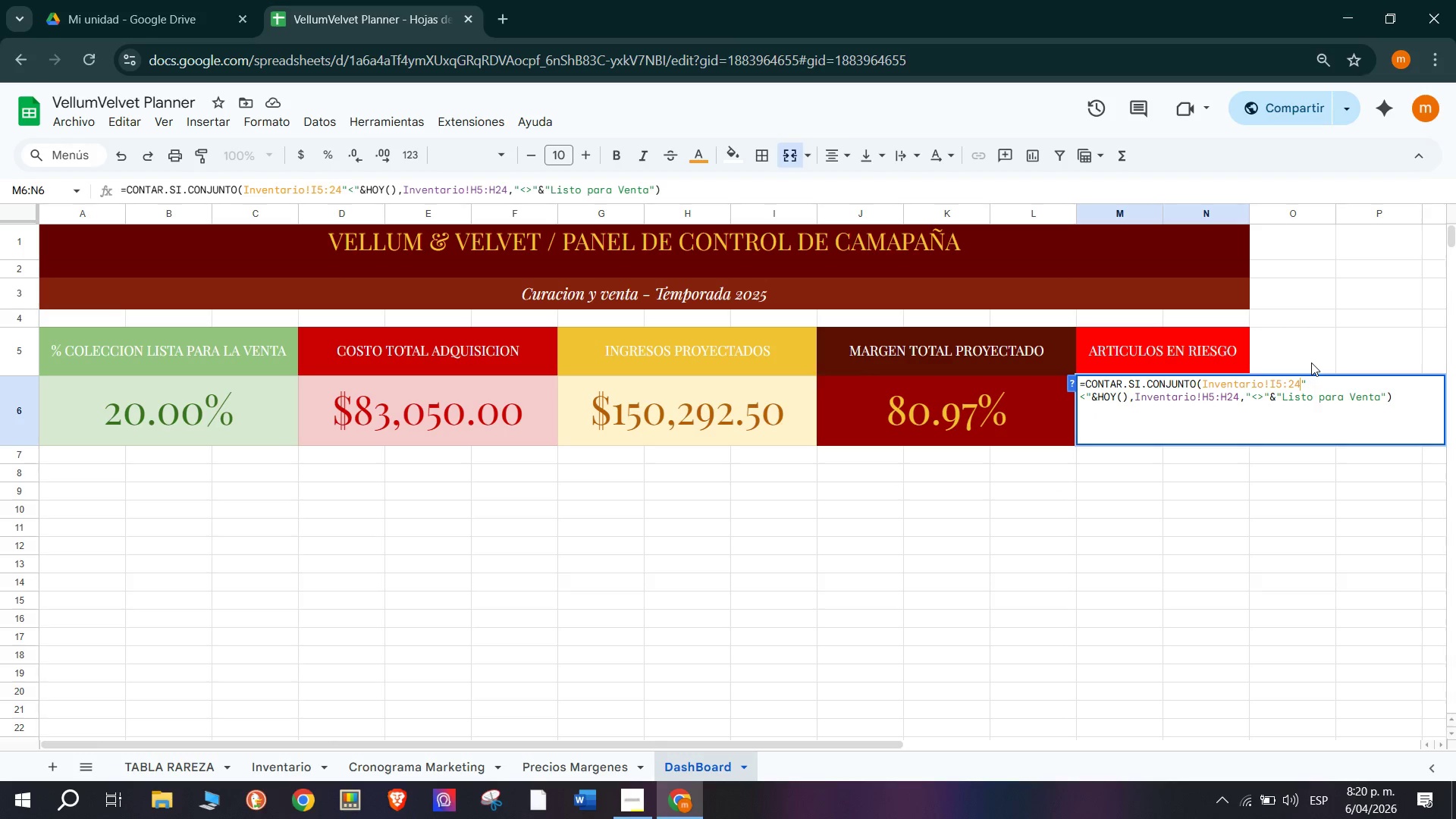 
key(Shift+Comma)
 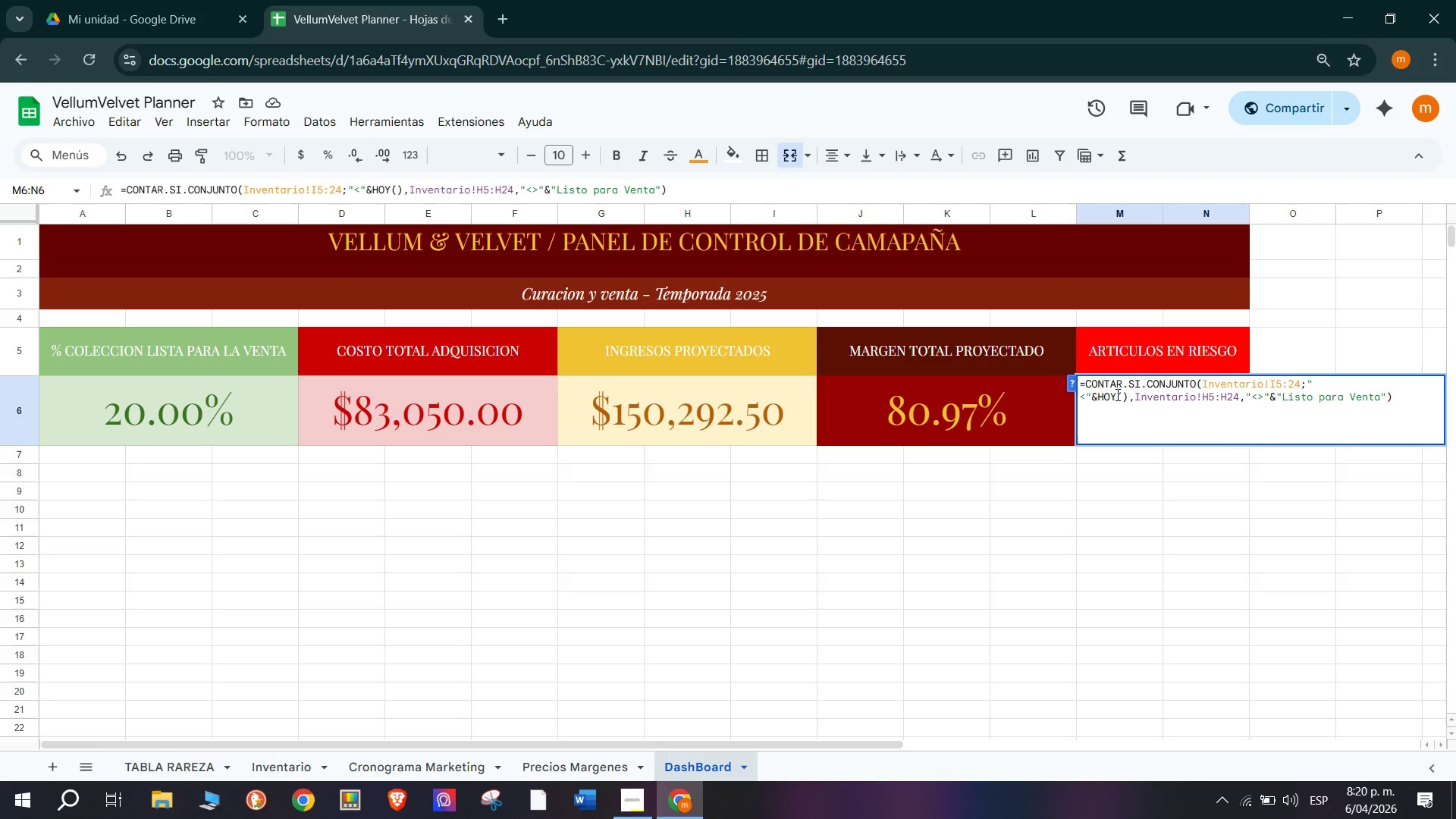 
wait(14.34)
 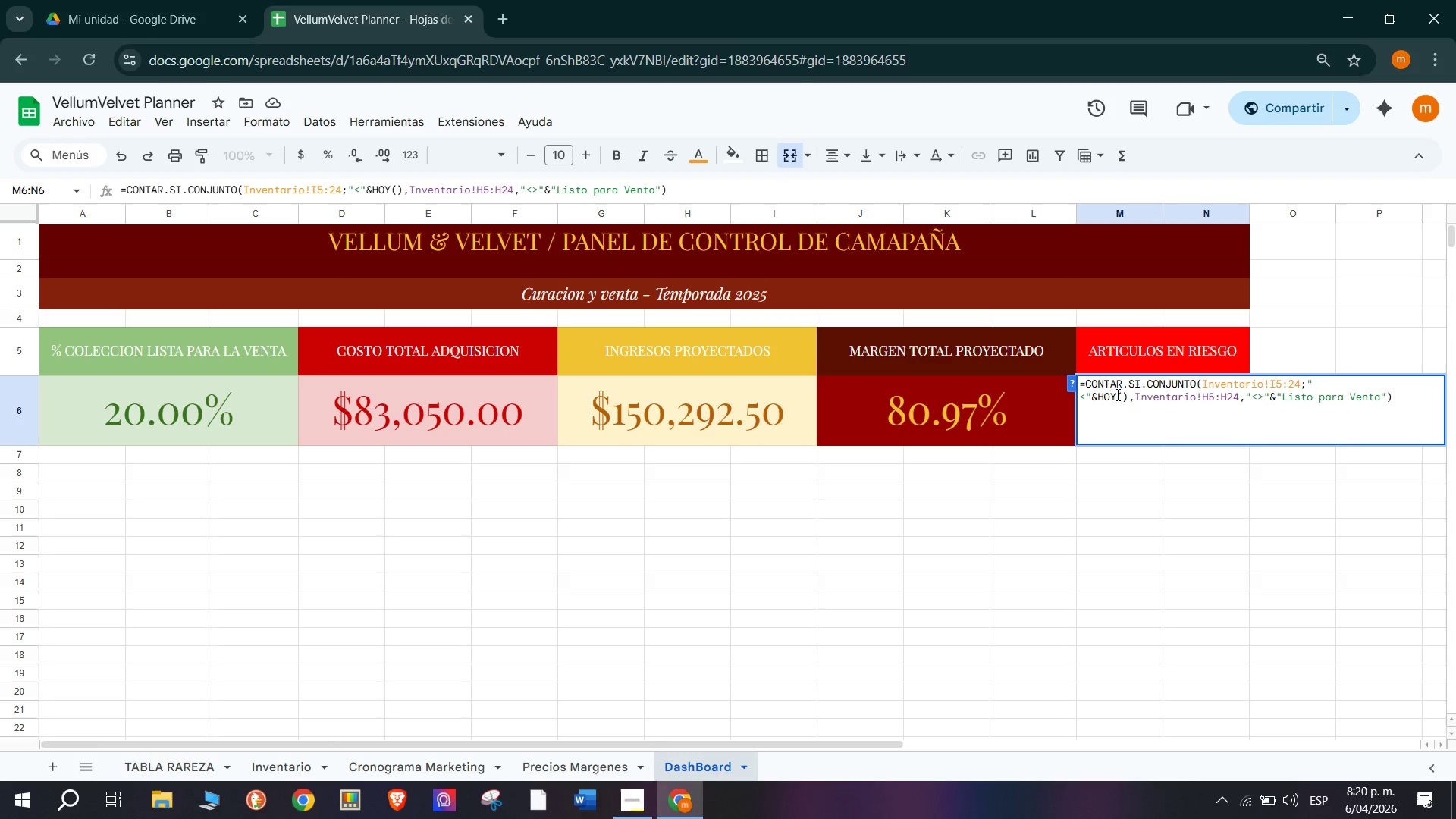 
left_click([1137, 397])
 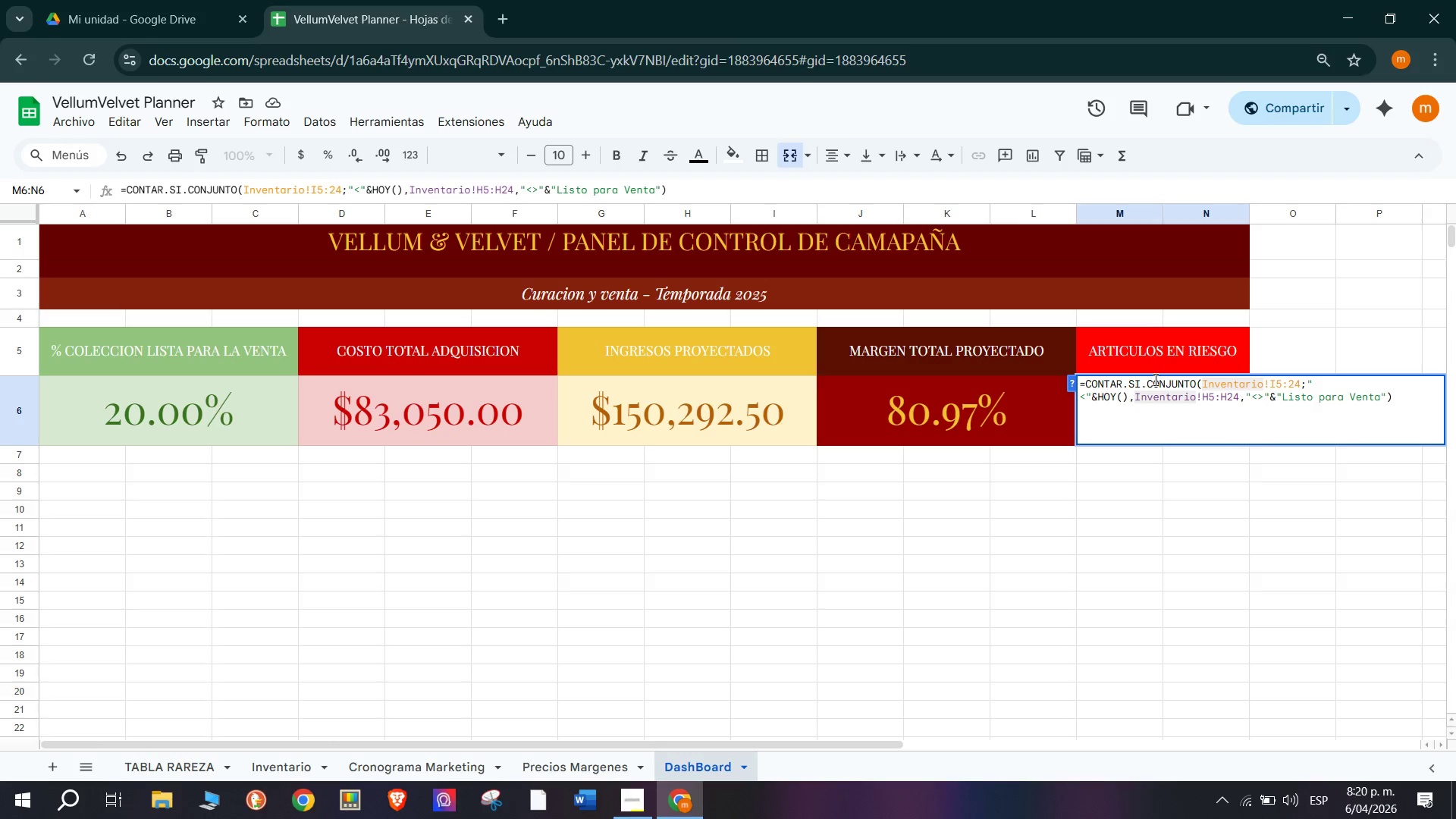 
key(Backspace)
 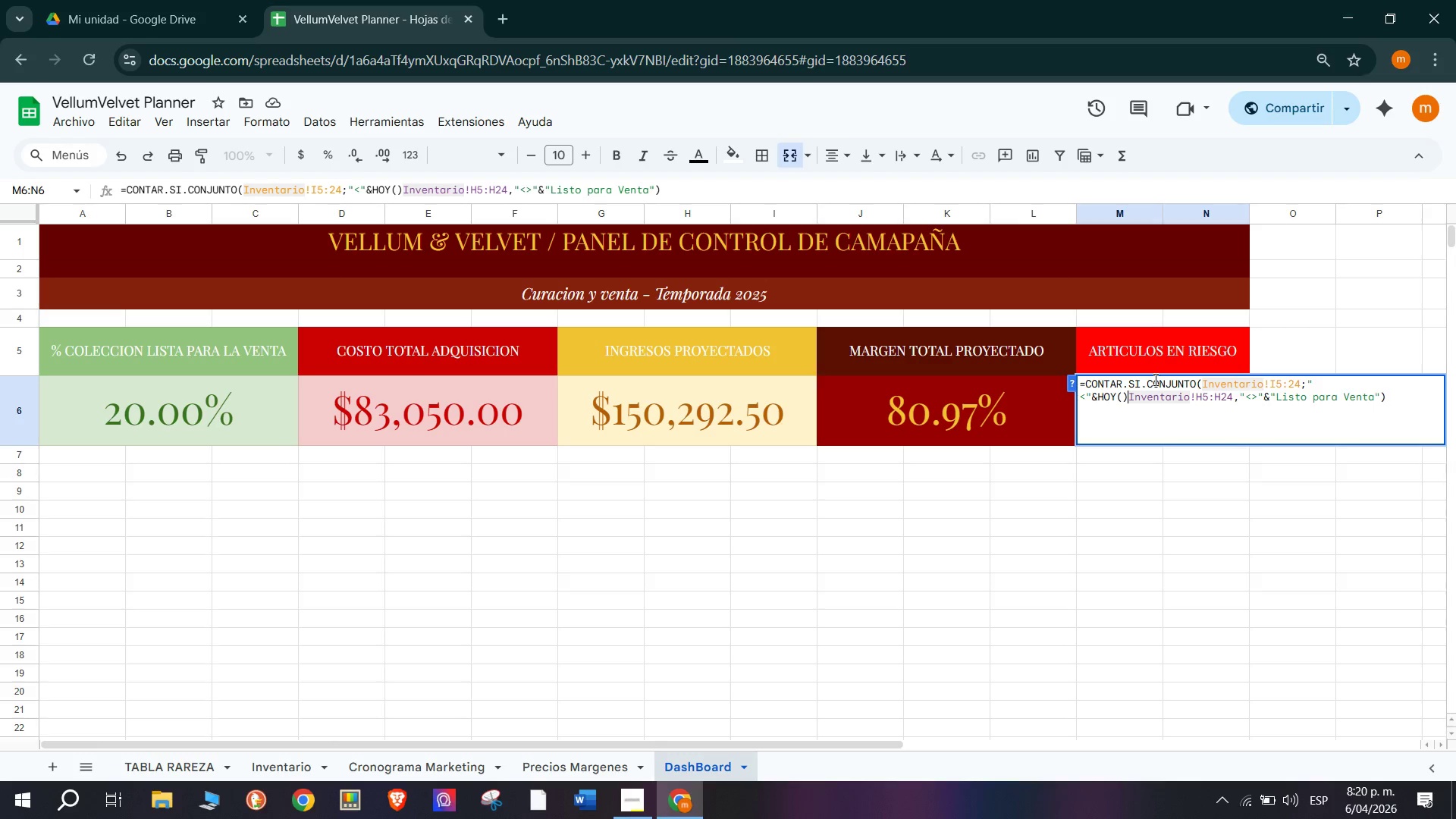 
hold_key(key=ShiftRight, duration=1.5)
 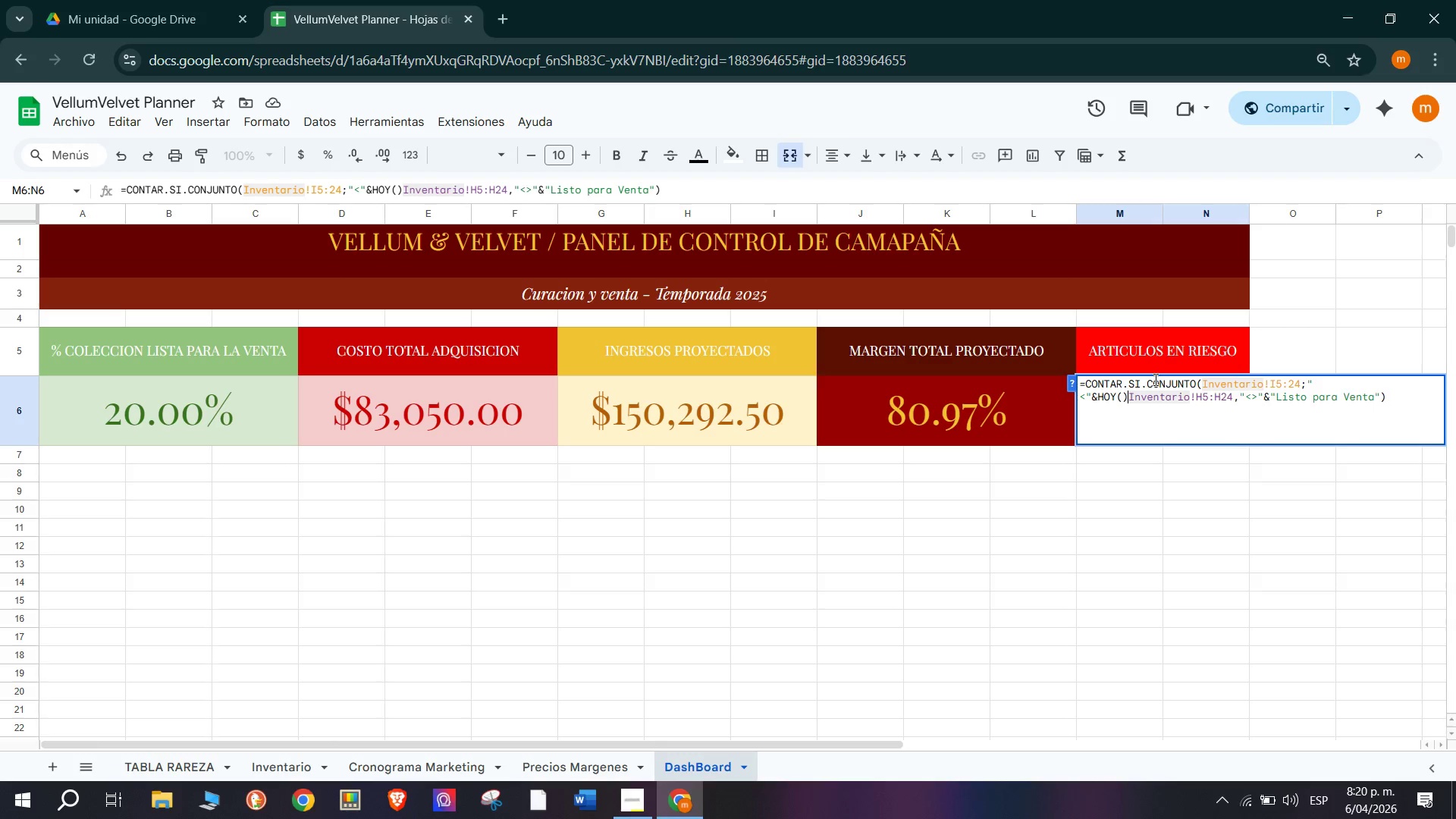 
key(Shift+Comma)
 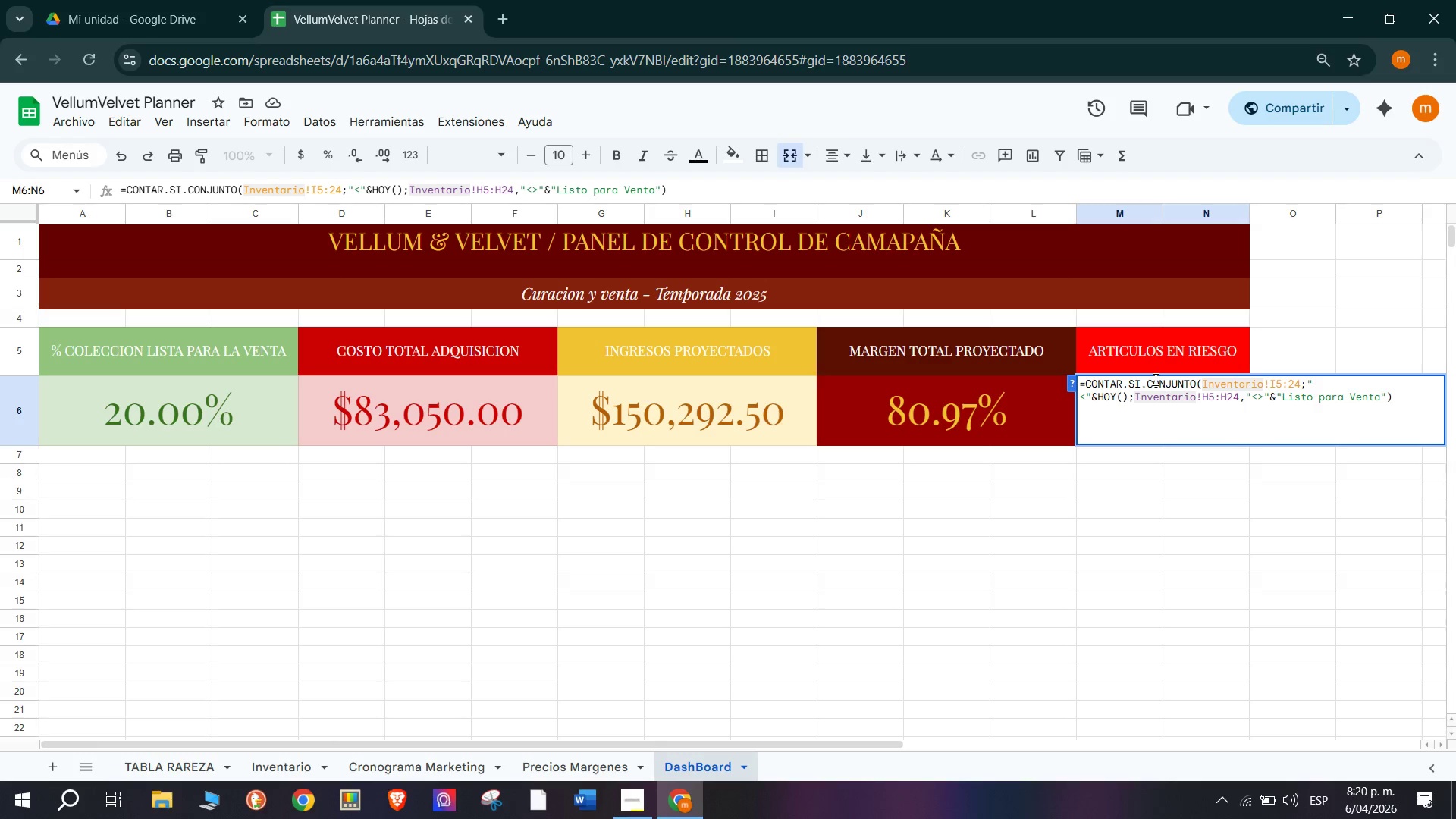 
wait(8.51)
 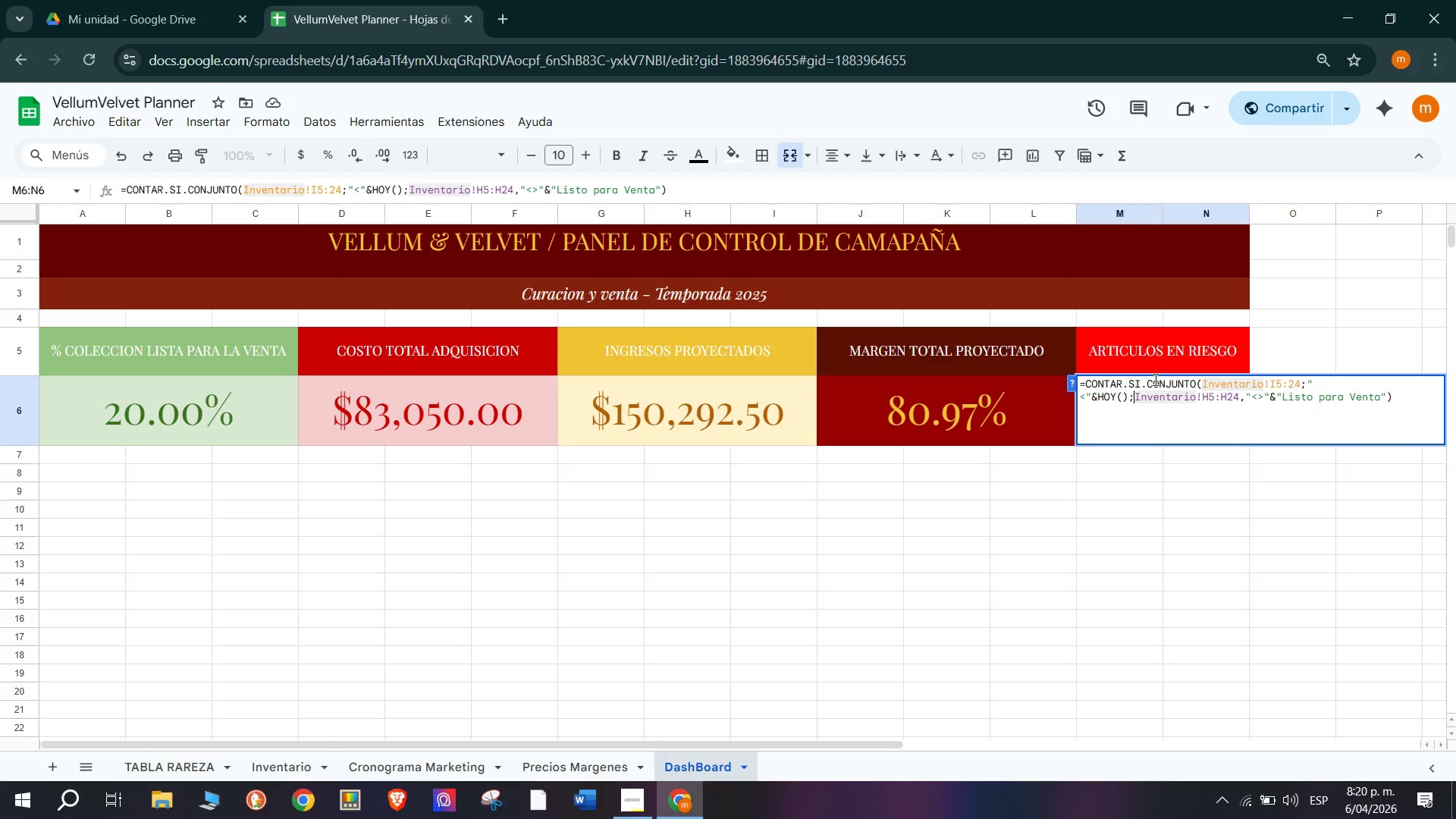 
left_click([1245, 397])
 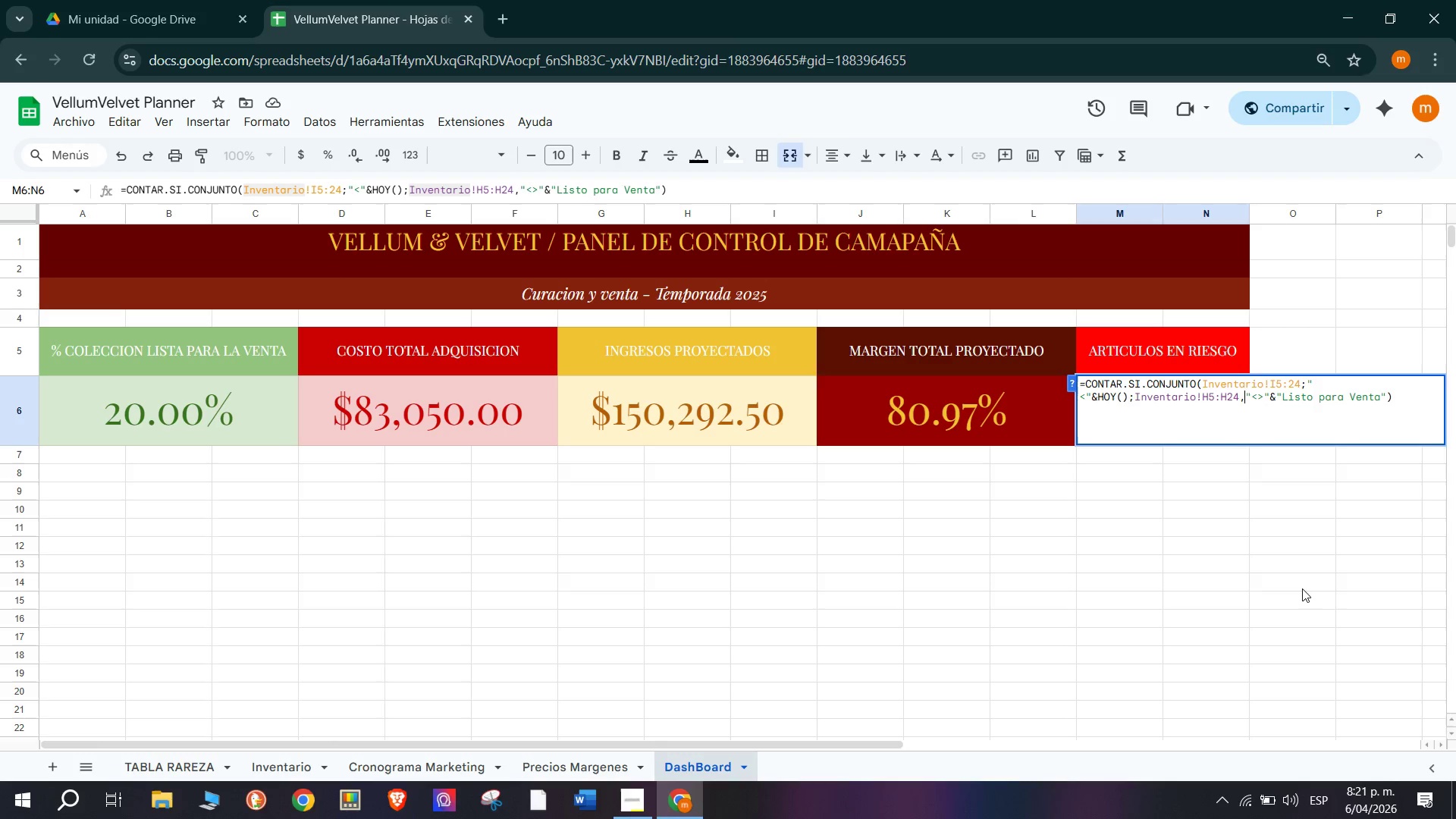 
wait(14.84)
 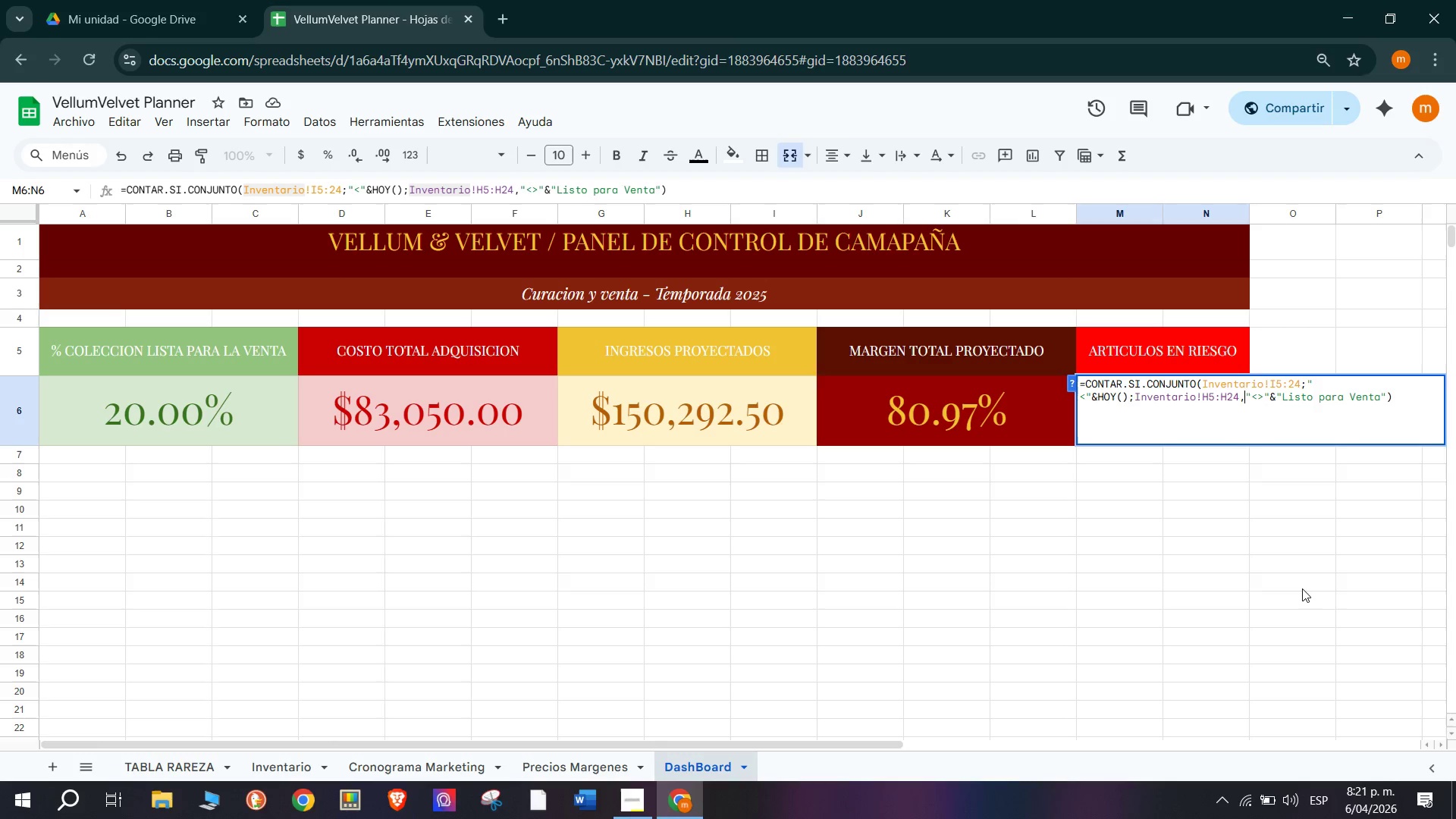 
key(Backspace)
 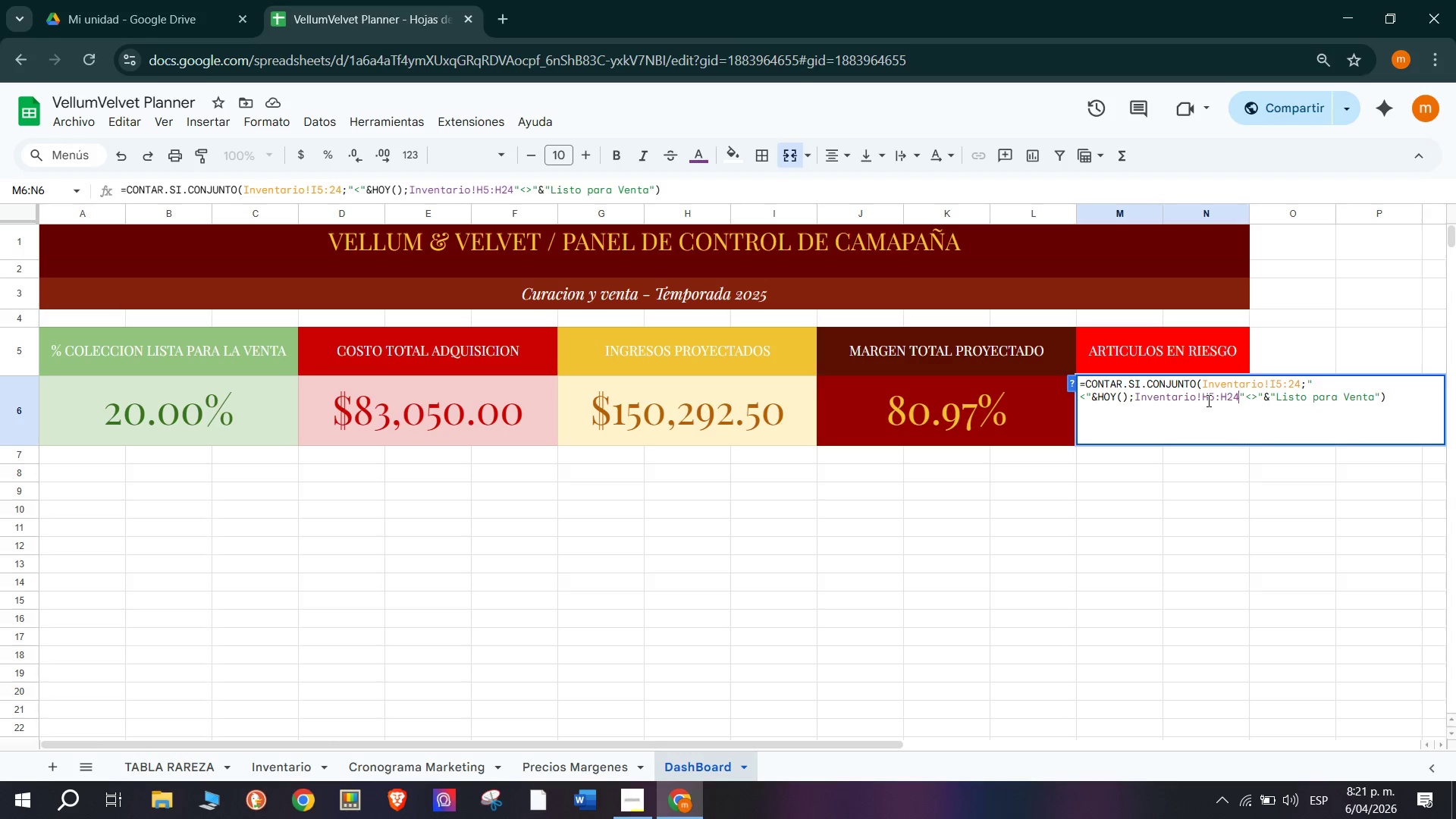 
key(Shift+Comma)
 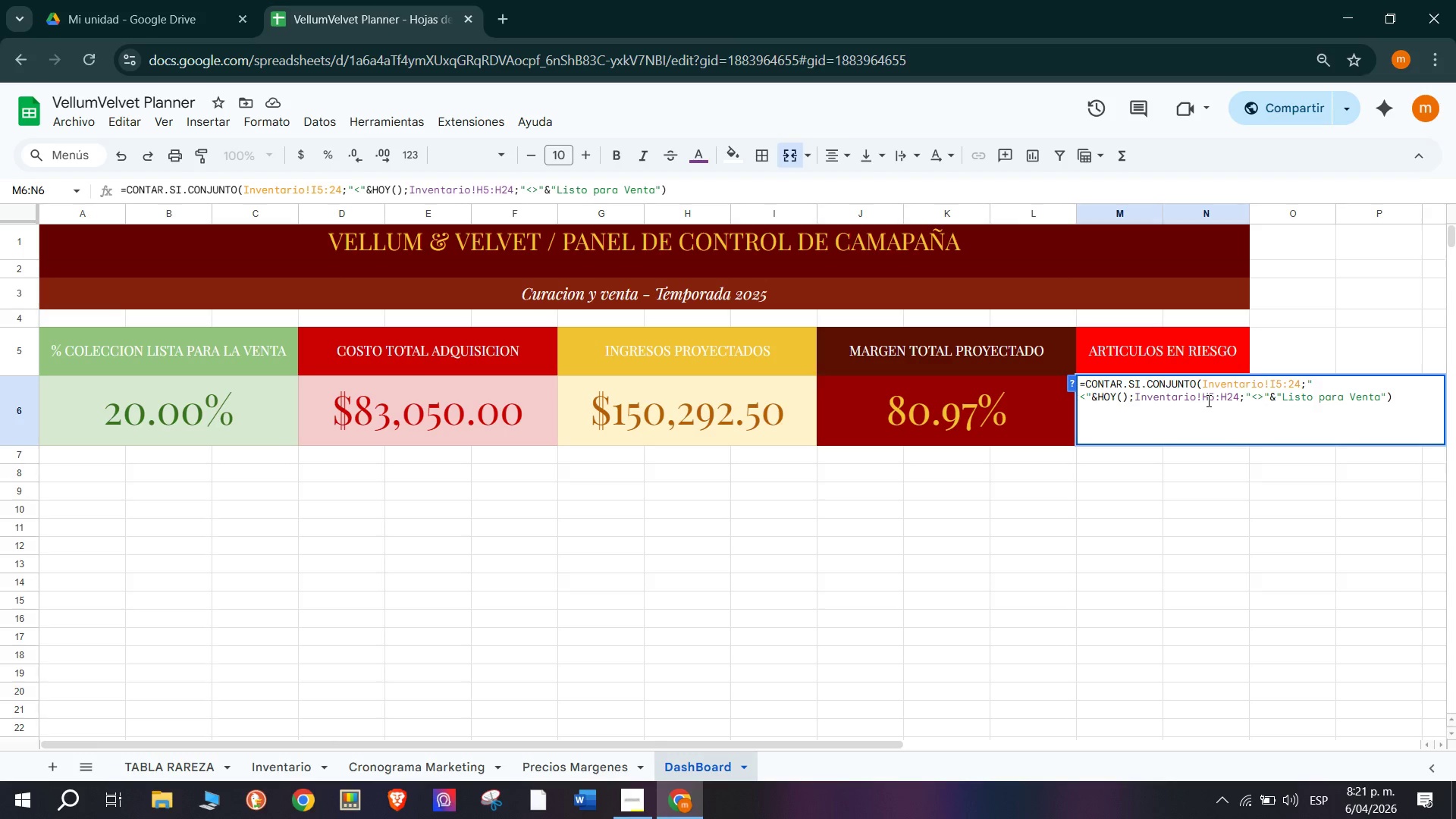 
left_click([1210, 400])
 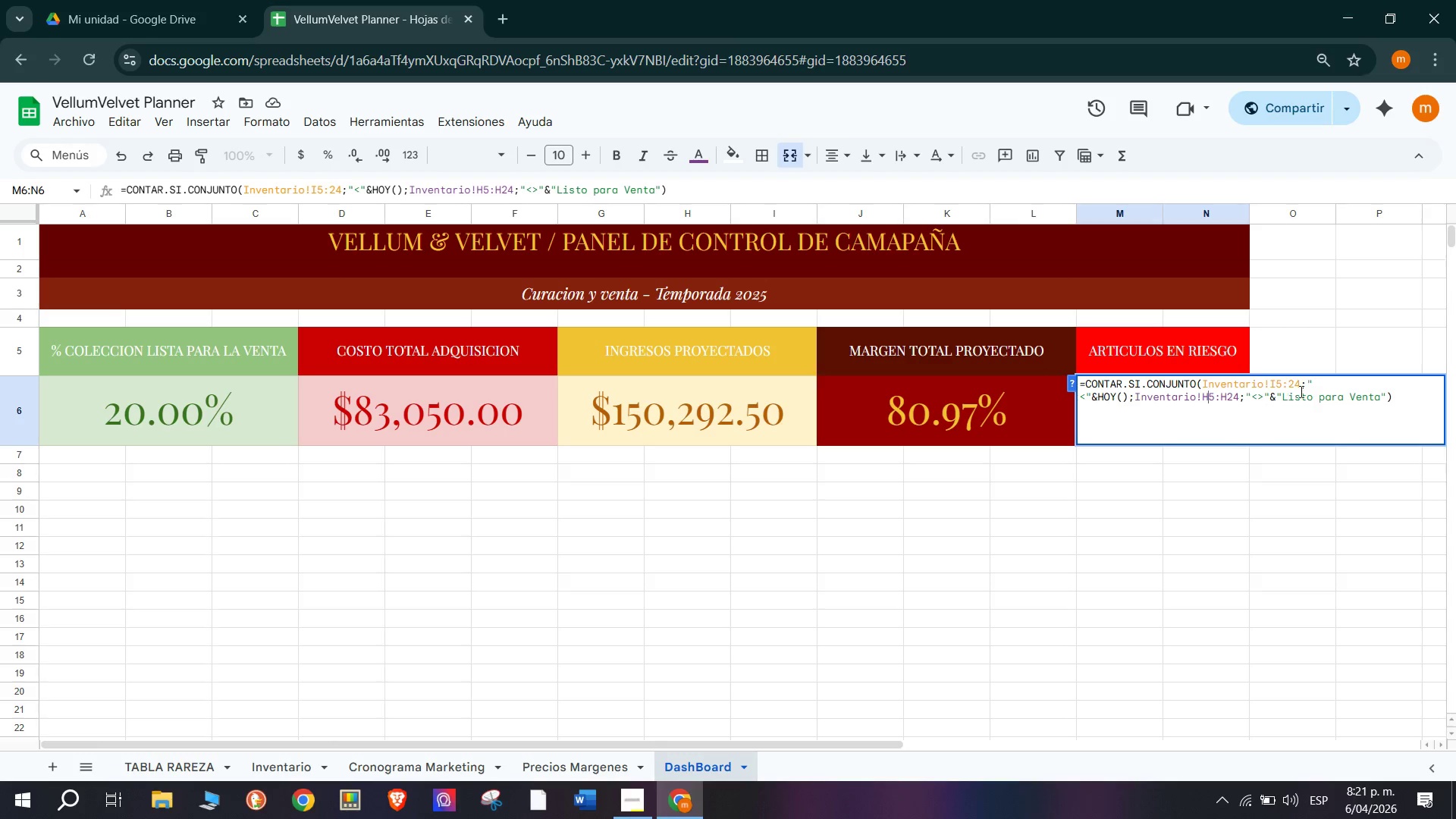 
key(Enter)
 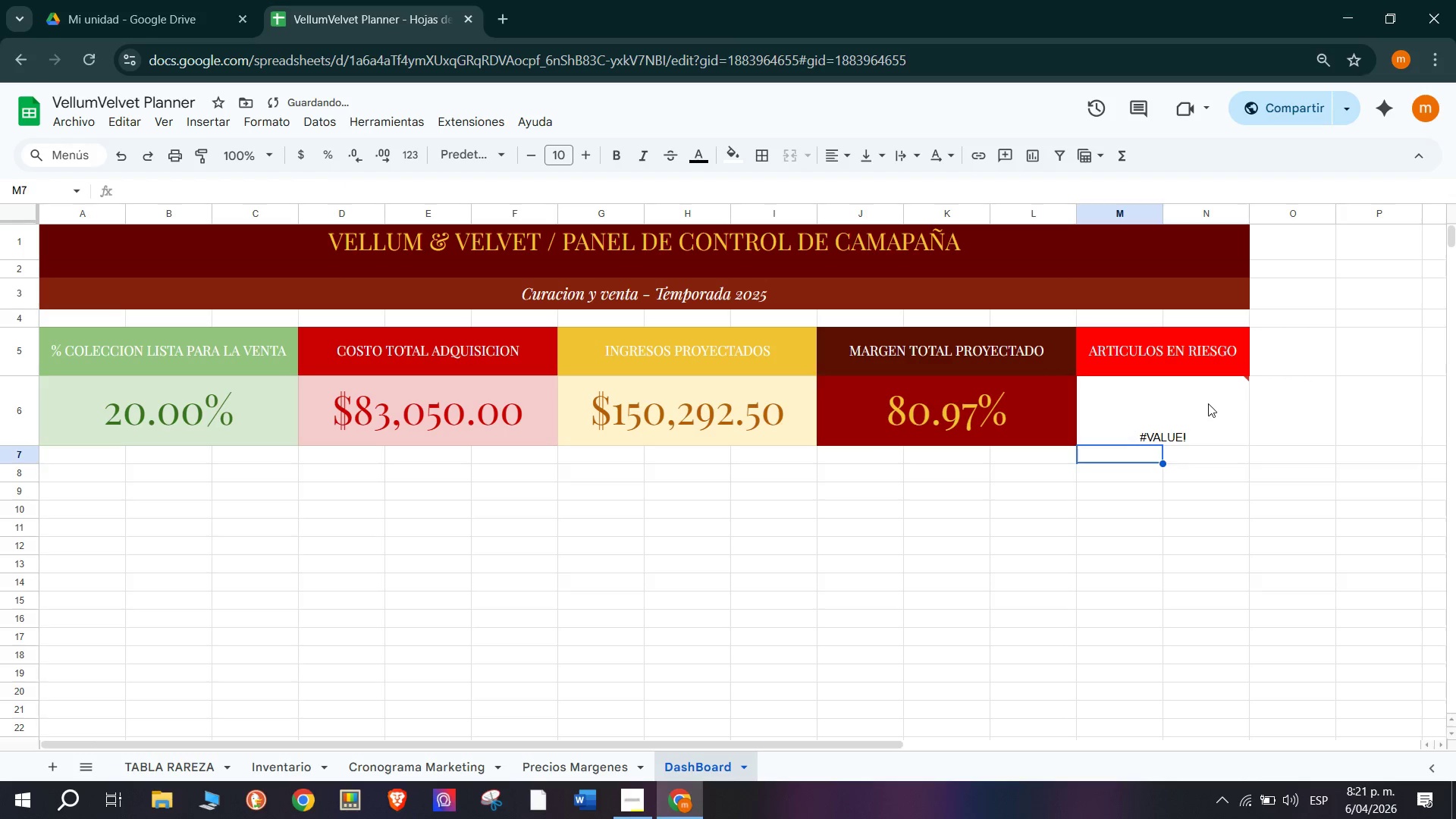 
double_click([1208, 403])
 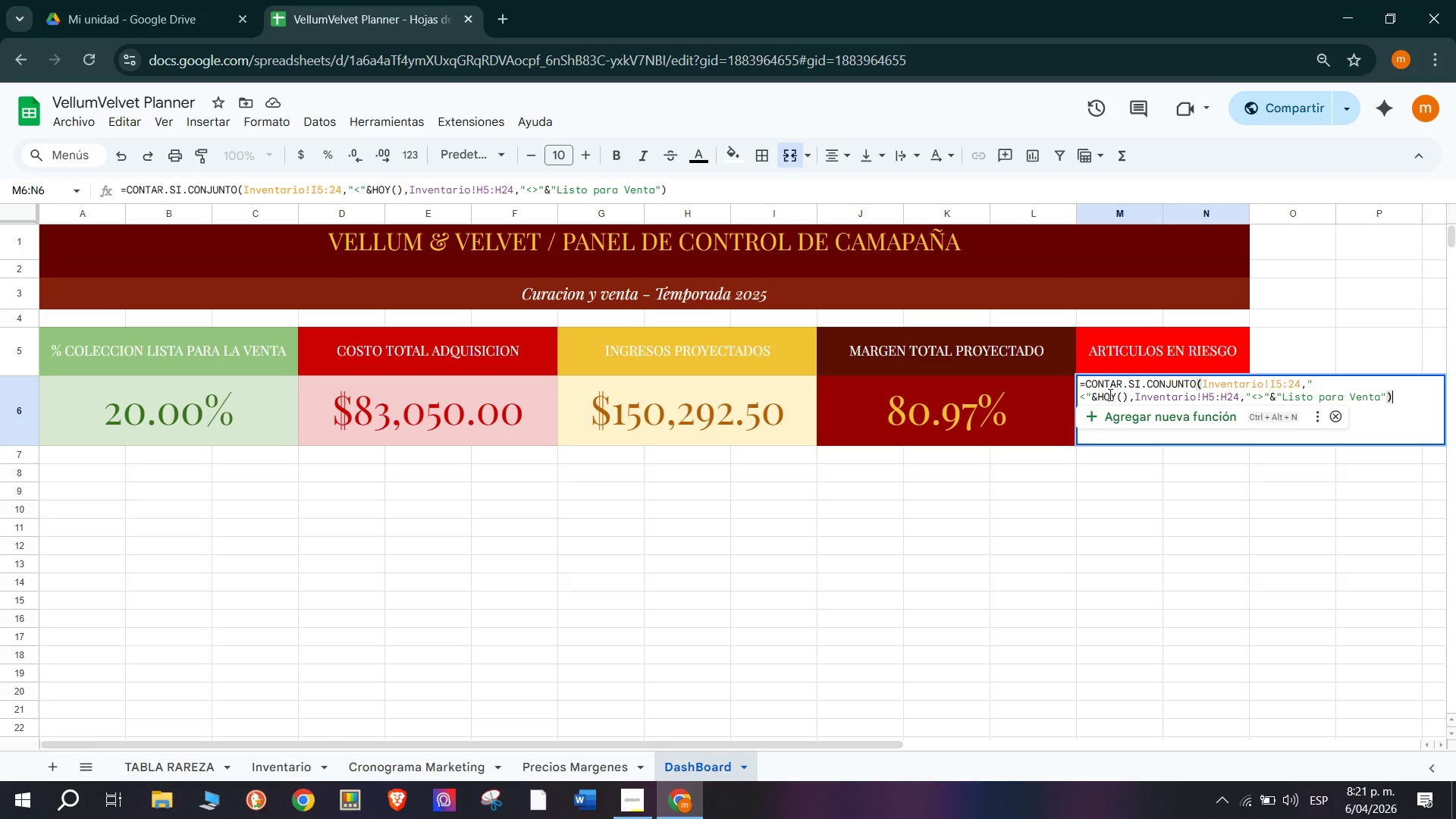 
wait(24.2)
 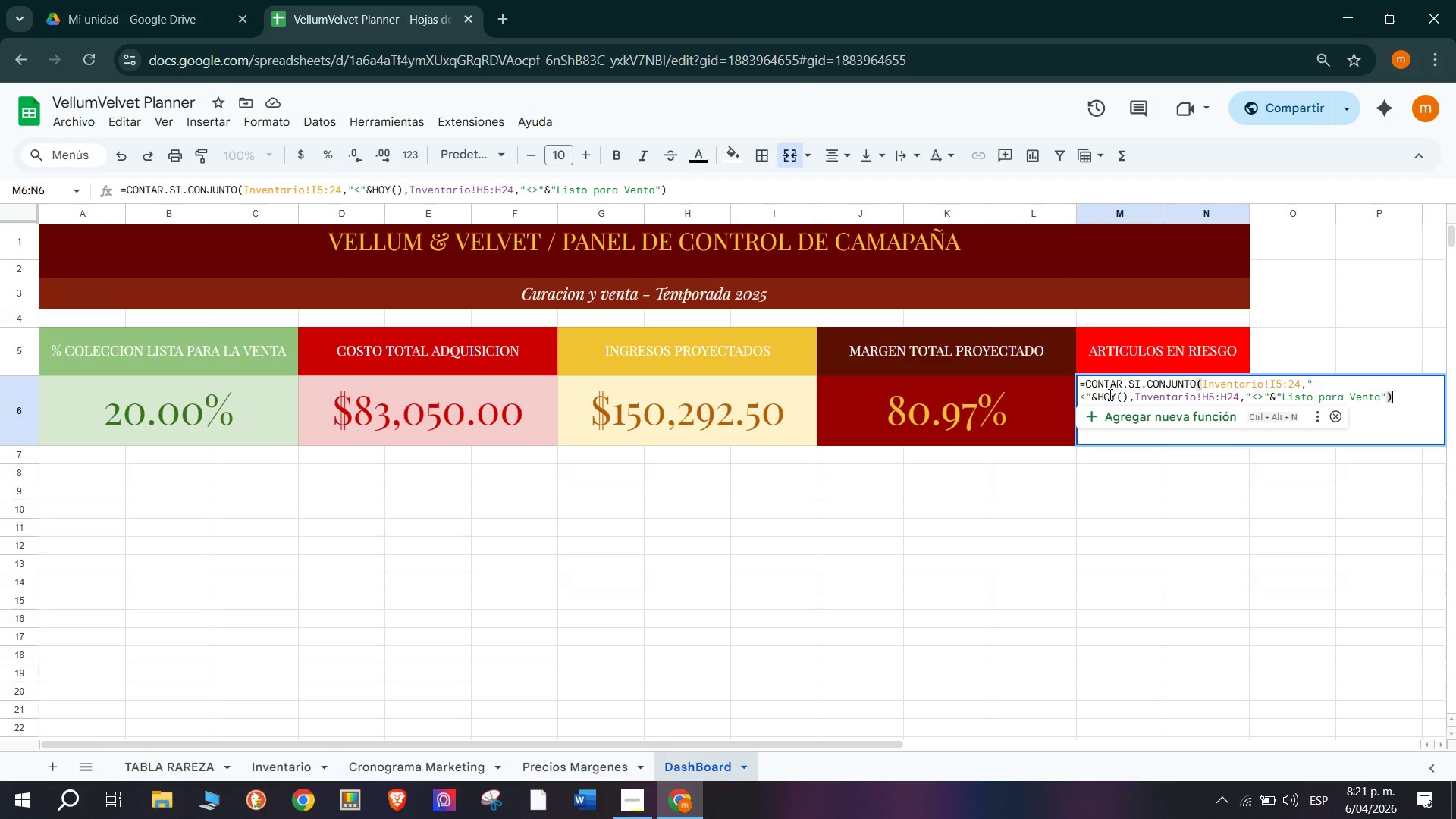 
left_click([1140, 397])
 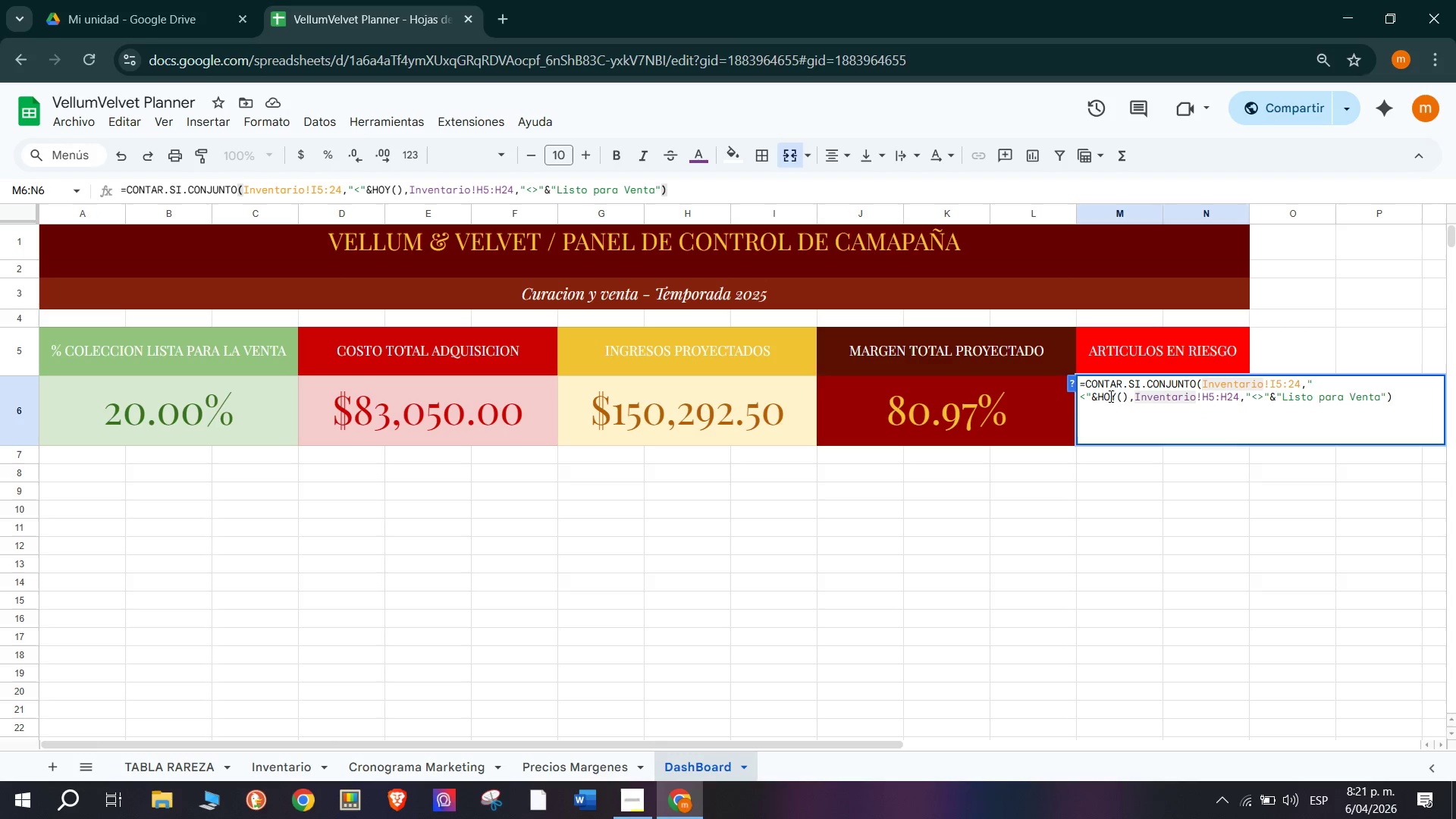 
left_click([1107, 396])
 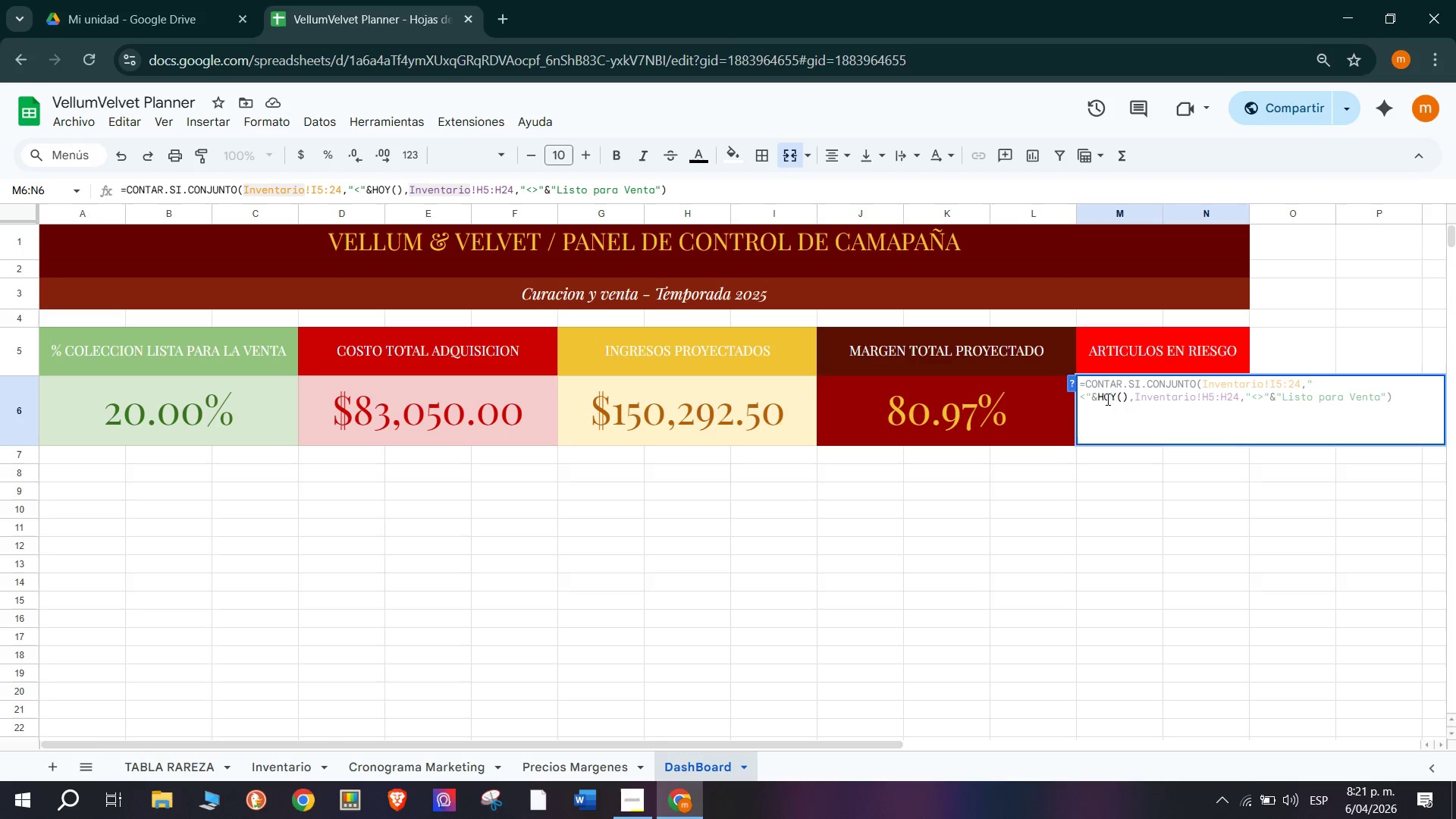 
left_click([1099, 400])
 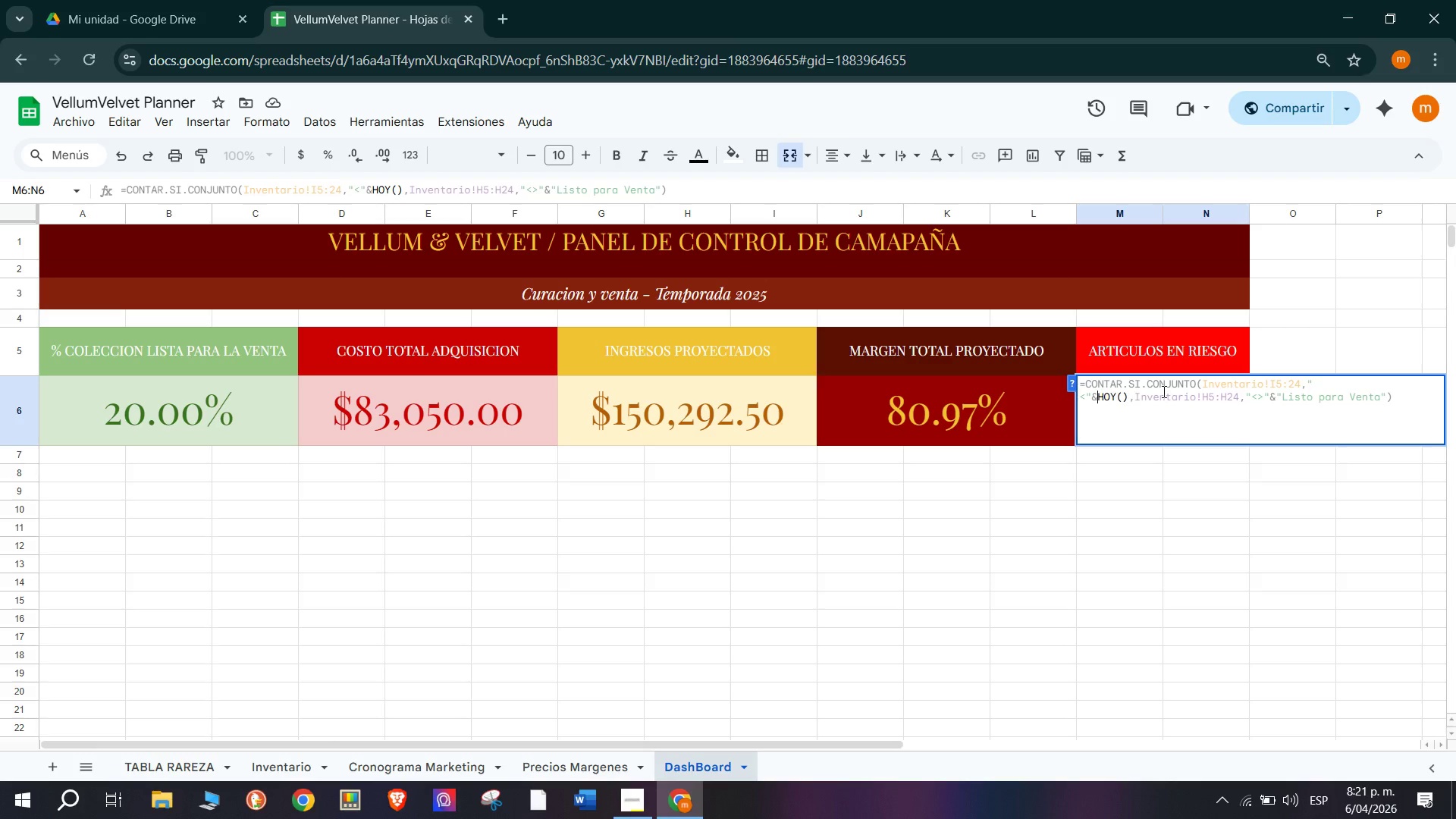 
left_click([1166, 390])
 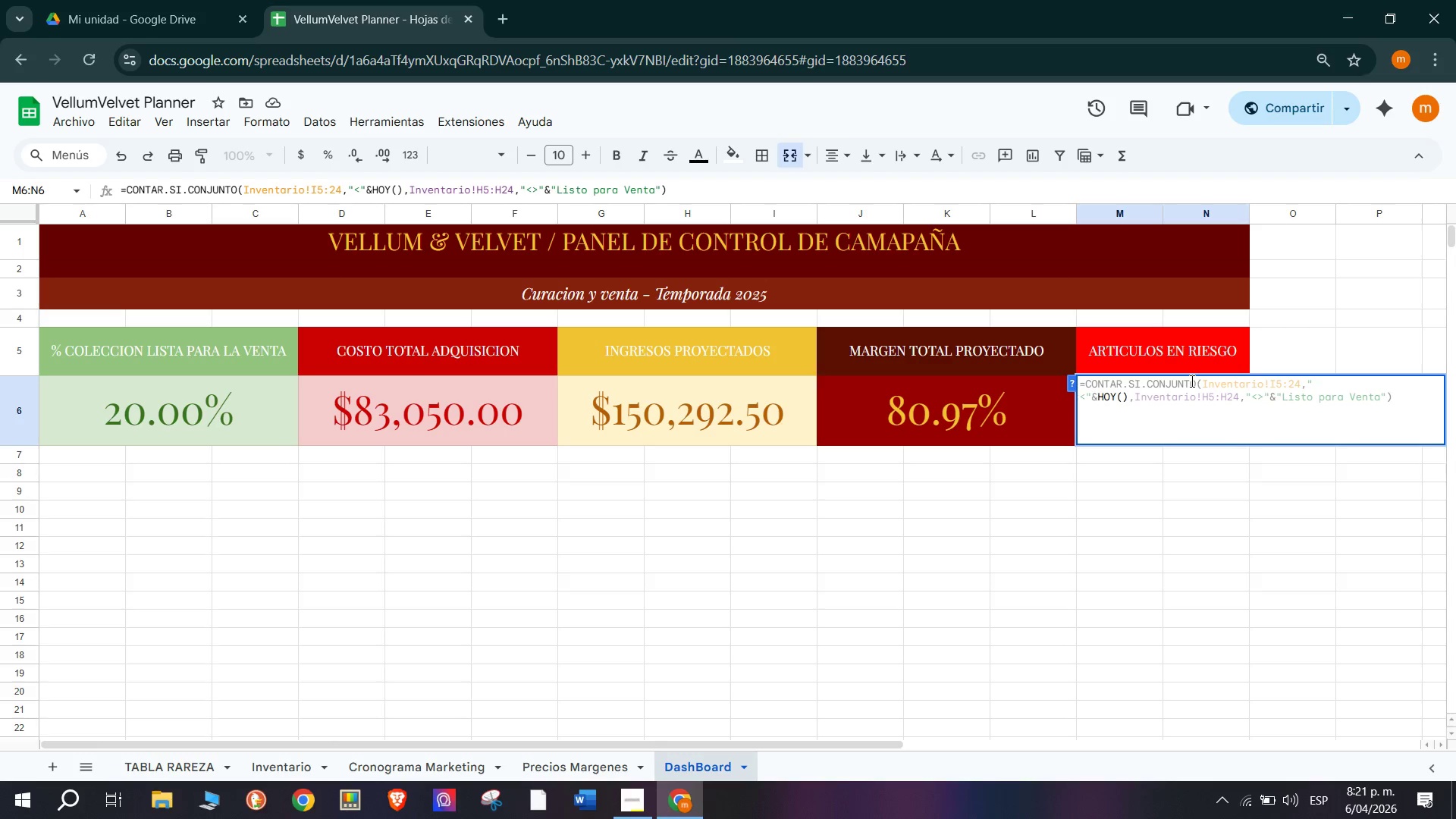 
key(Backspace)
 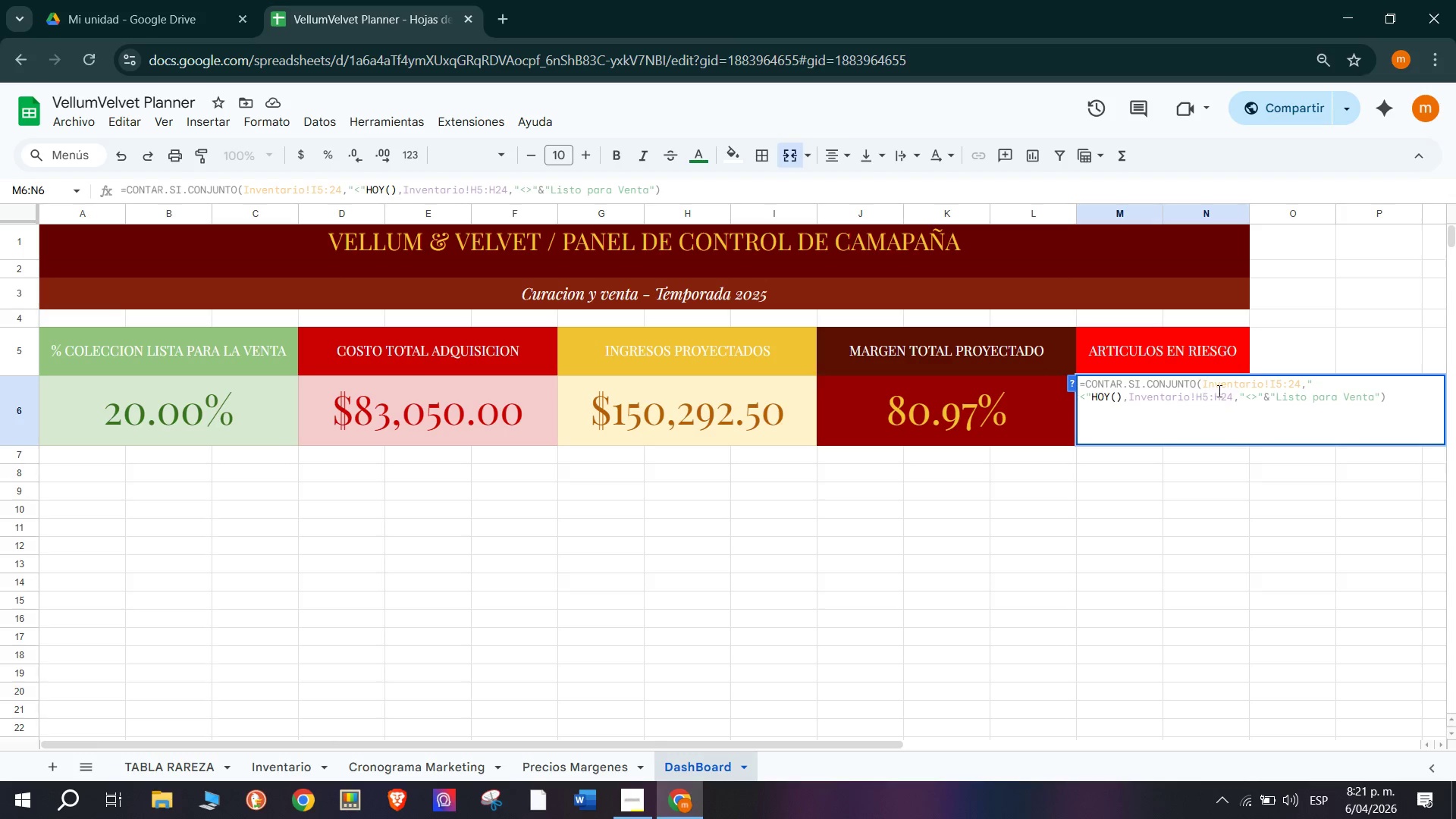 
left_click([1228, 403])